 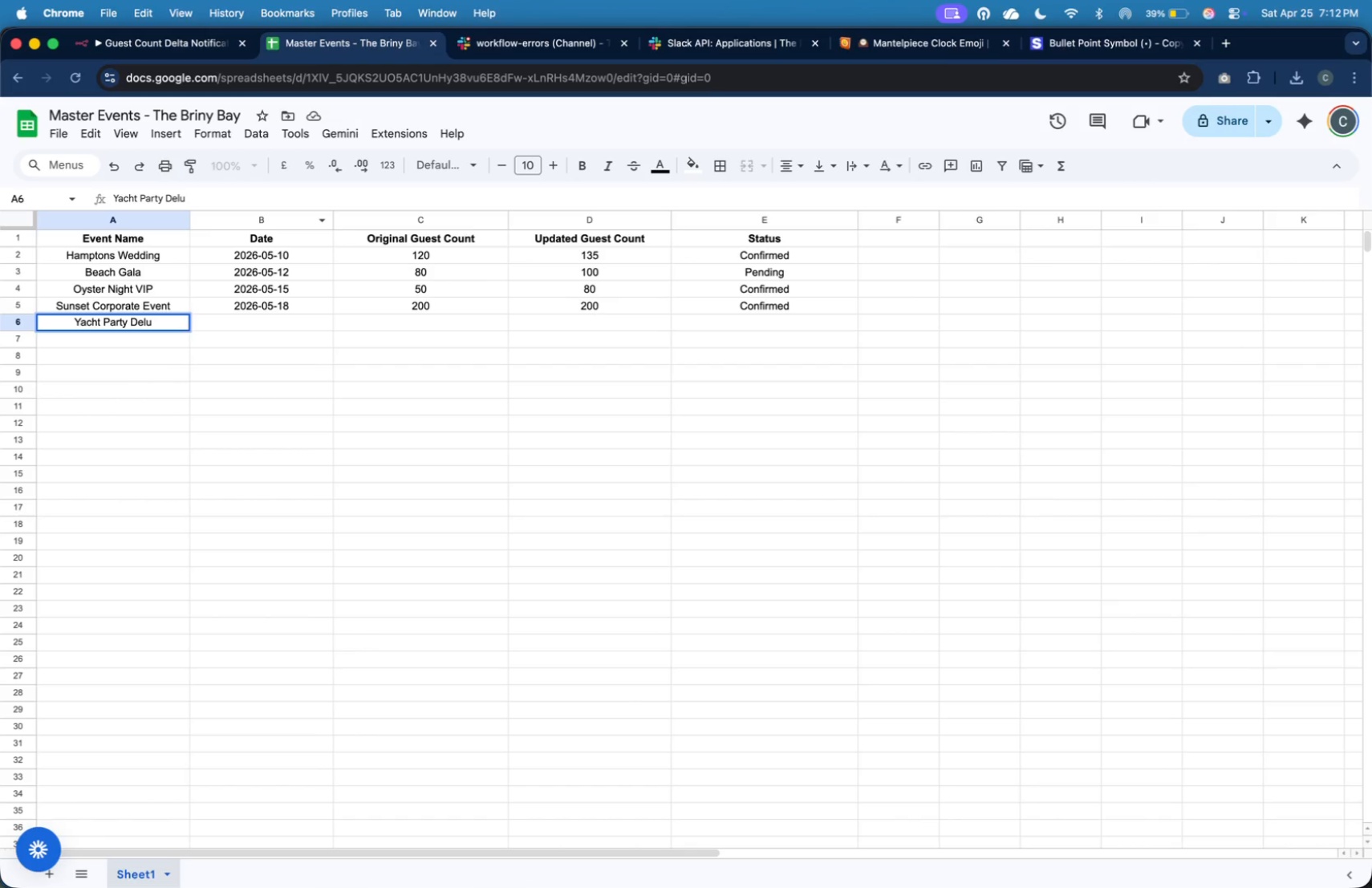 
type(2026)
 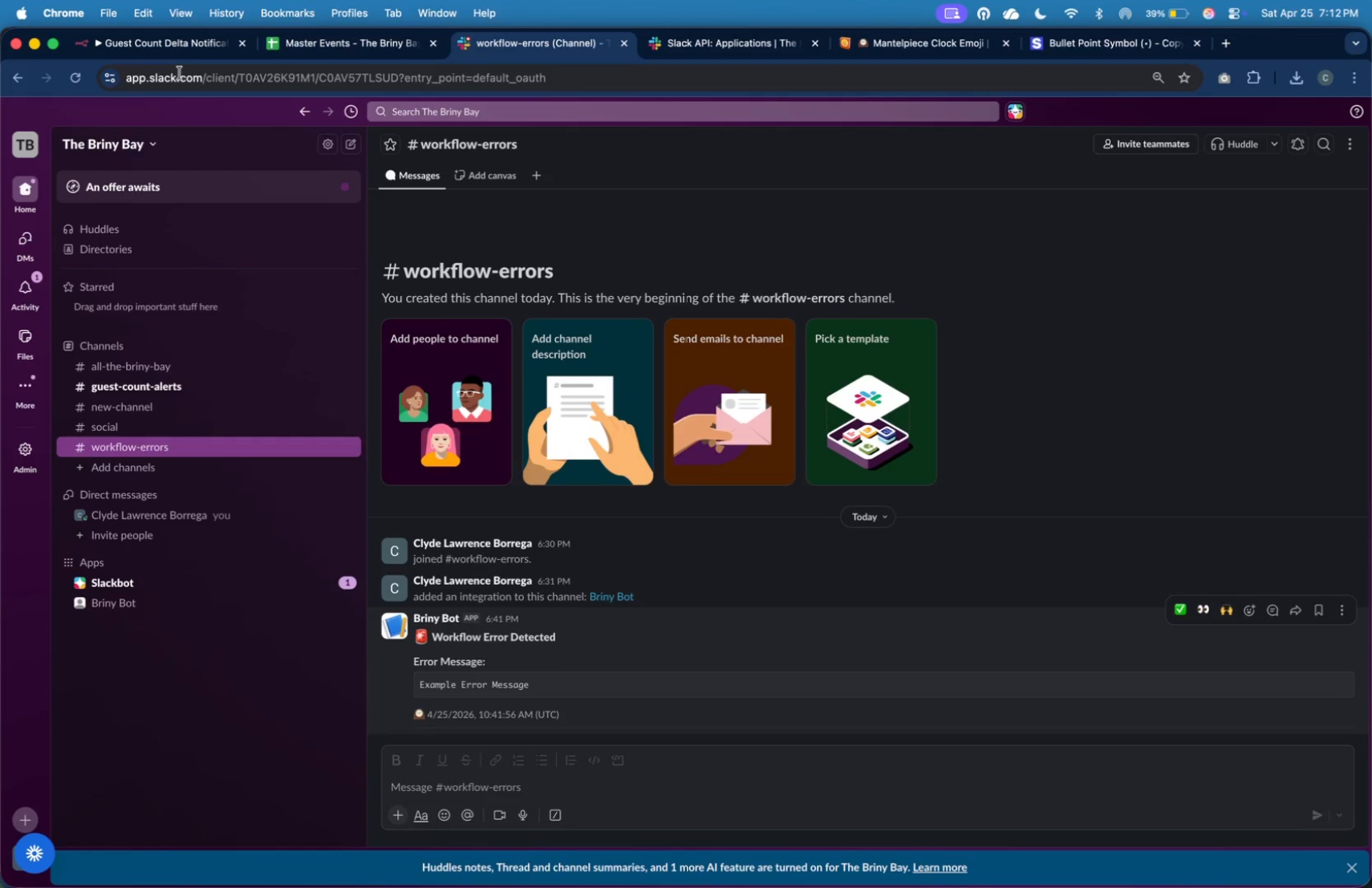 
left_click([168, 391])
 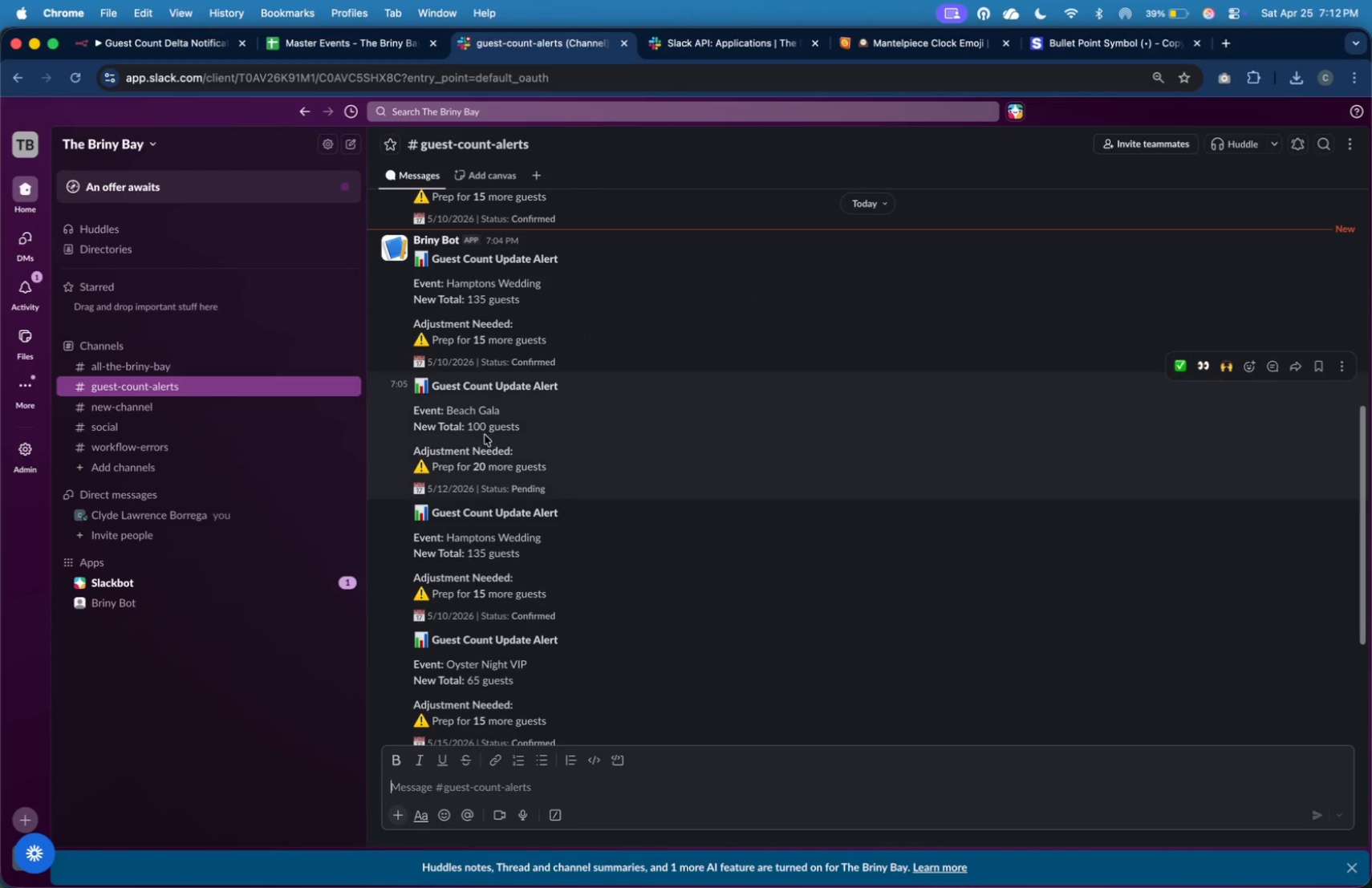 
scroll: coordinate [580, 460], scroll_direction: down, amount: 10.0
 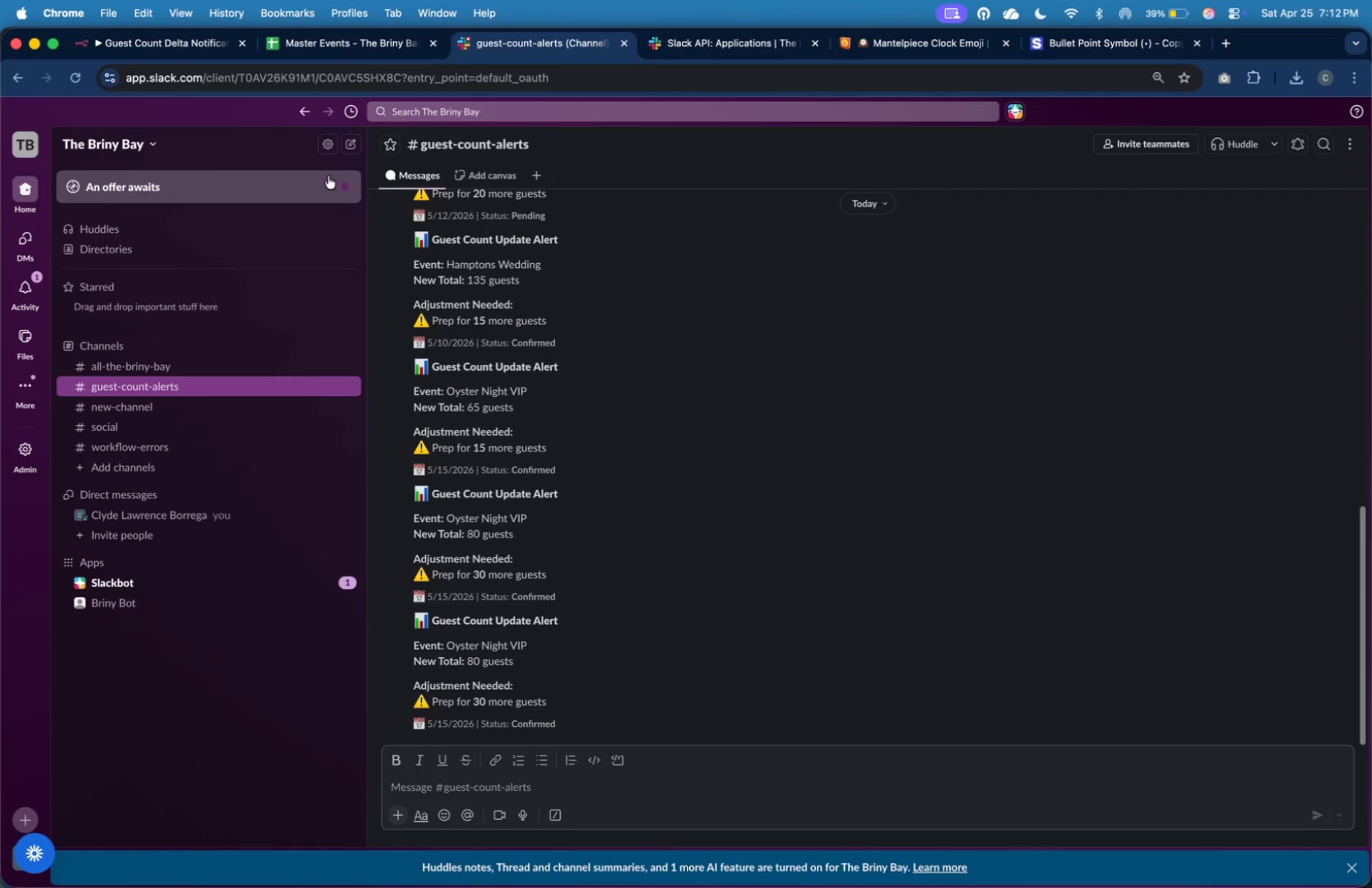 
left_click([200, 44])
 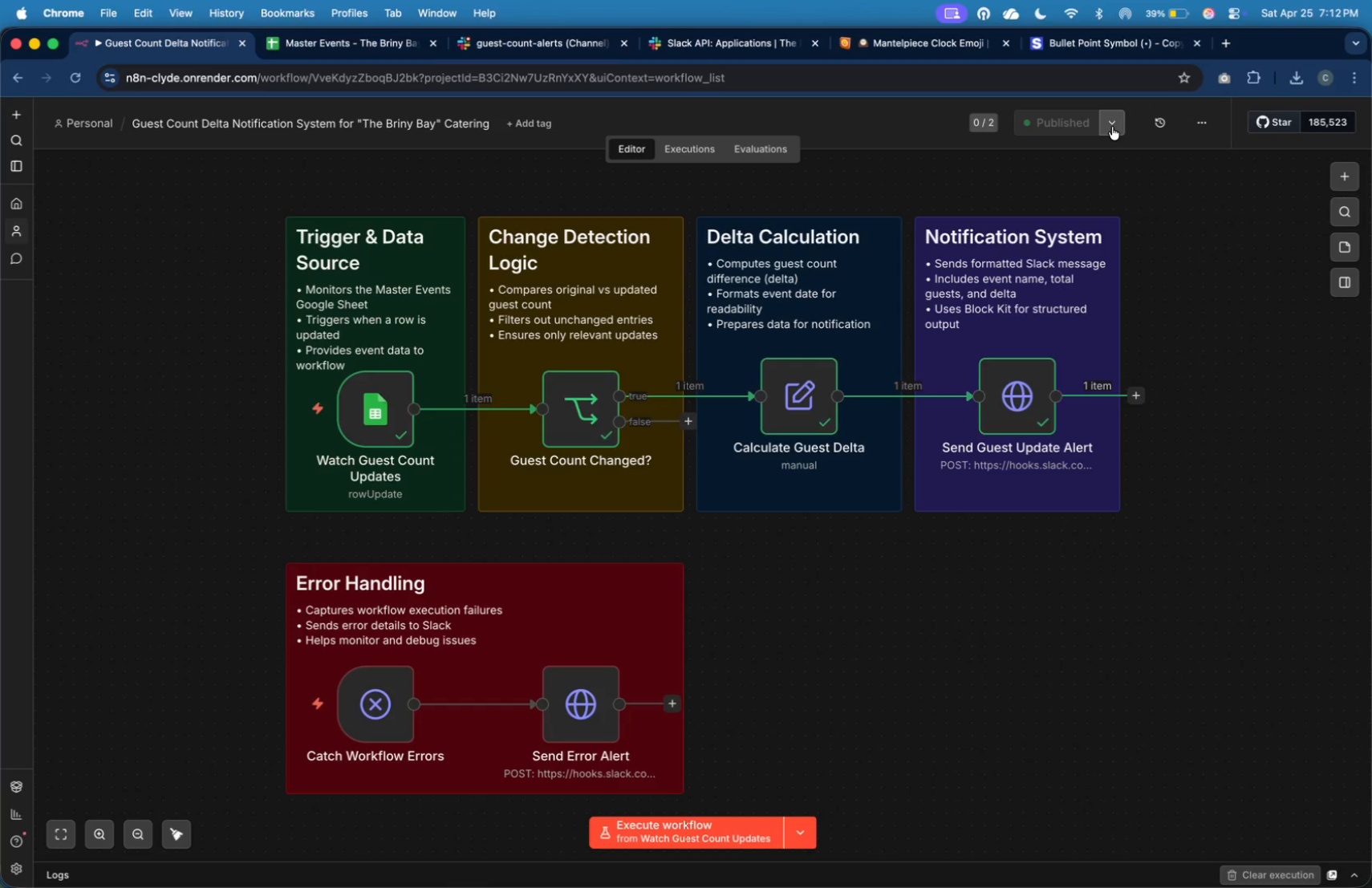 
left_click([1078, 201])
 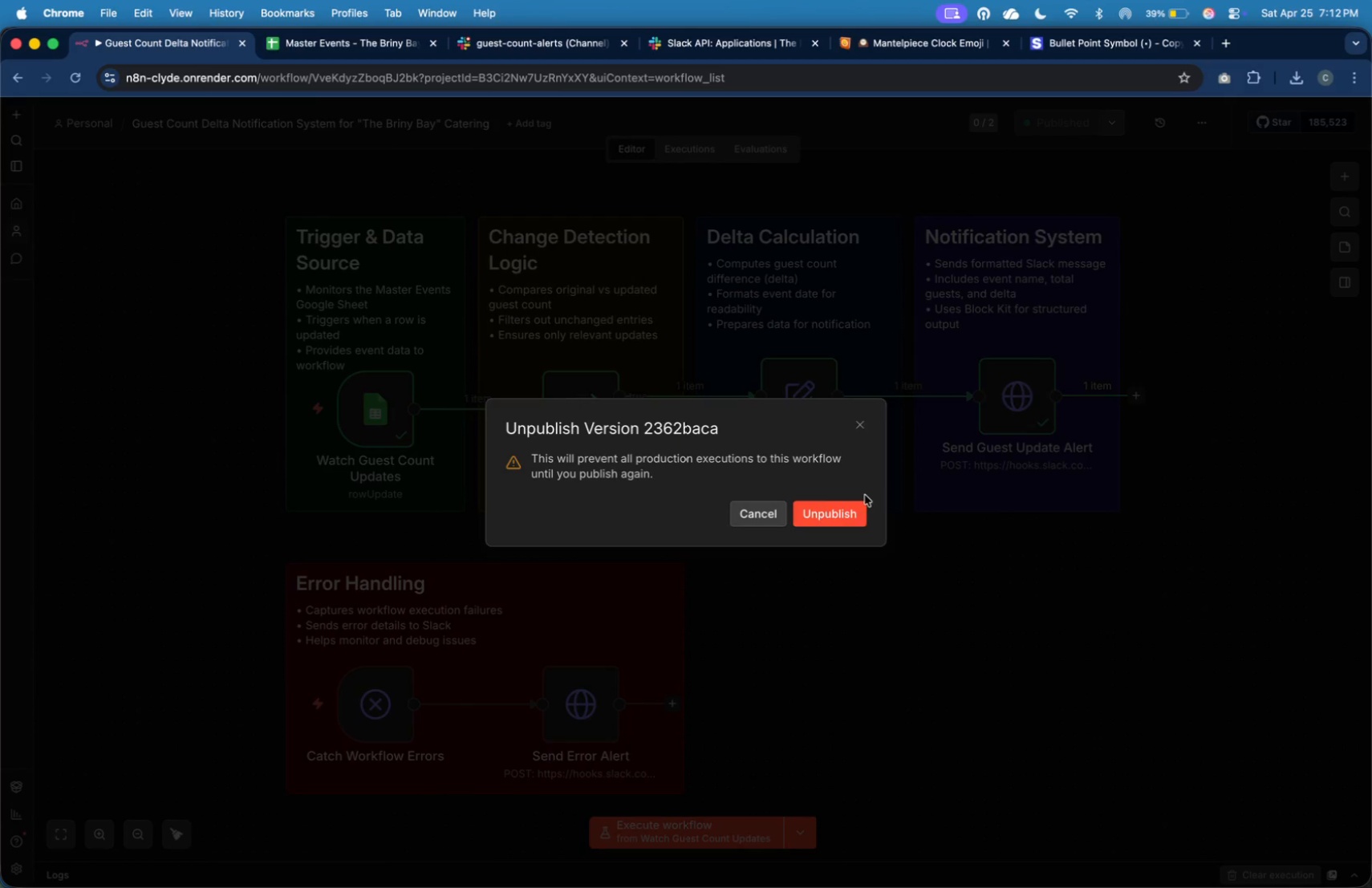 
left_click([852, 505])
 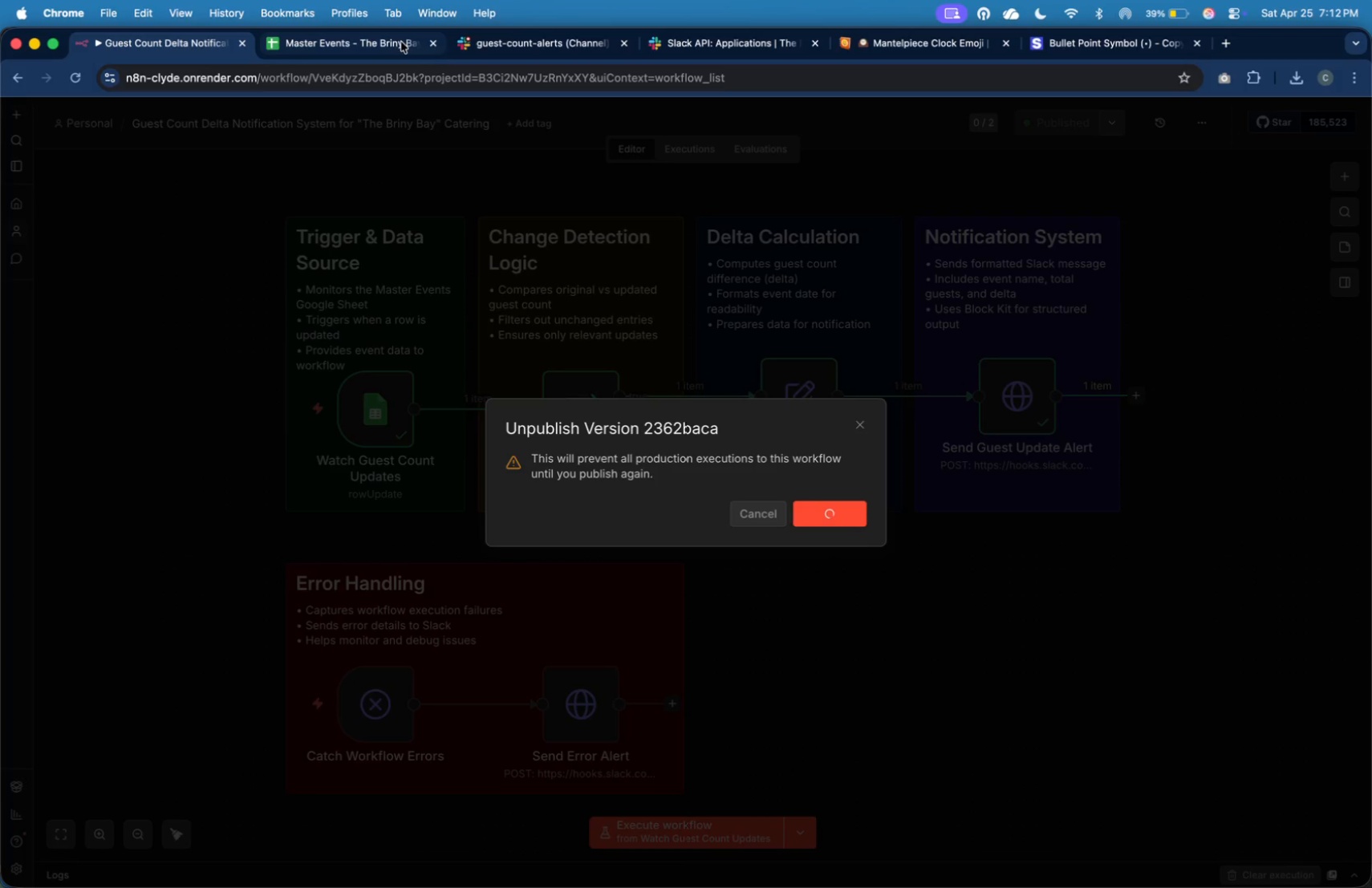 
left_click([501, 42])
 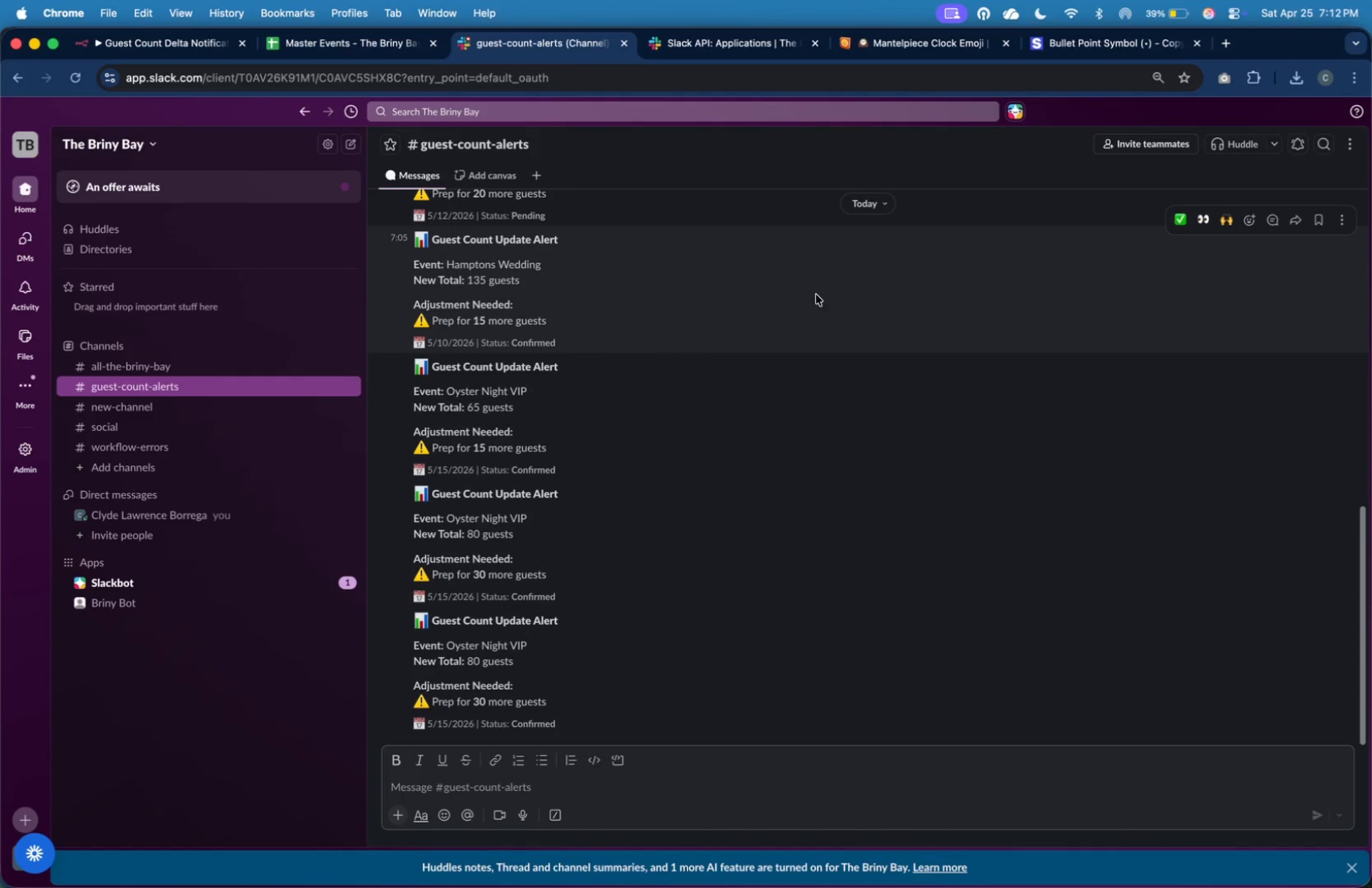 
scroll: coordinate [1097, 426], scroll_direction: up, amount: 12.0
 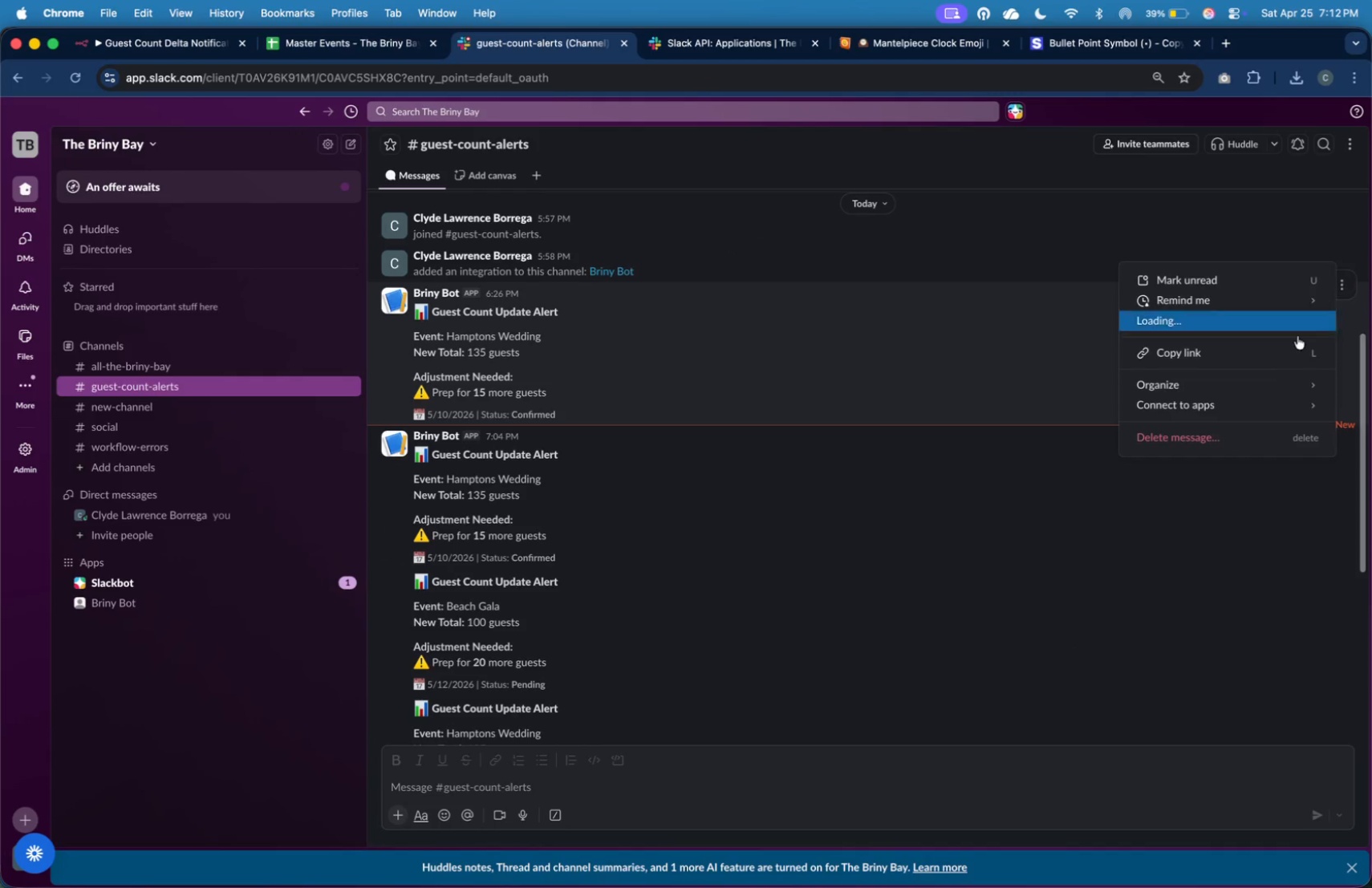 
left_click([1240, 445])
 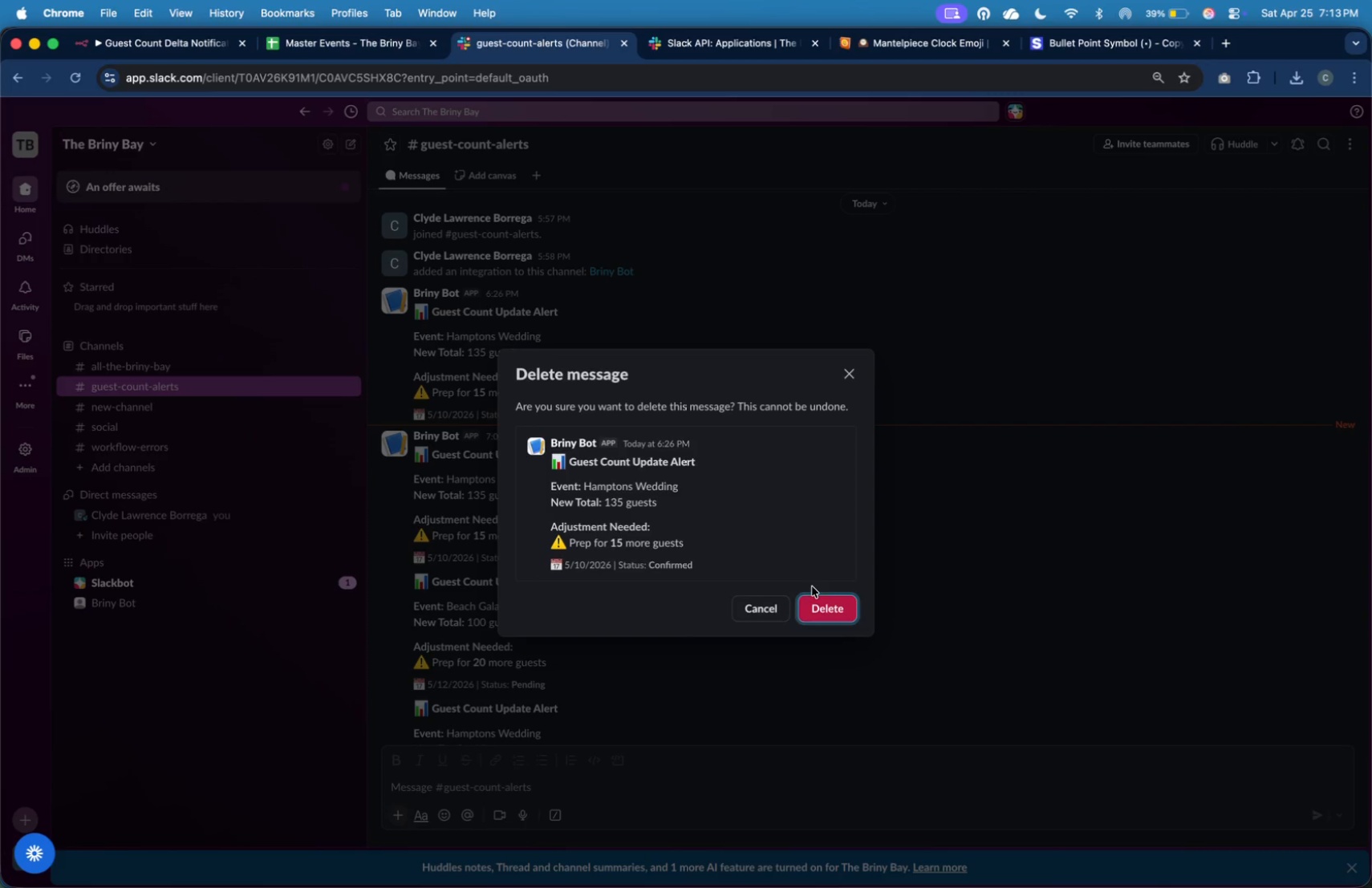 
left_click([822, 598])
 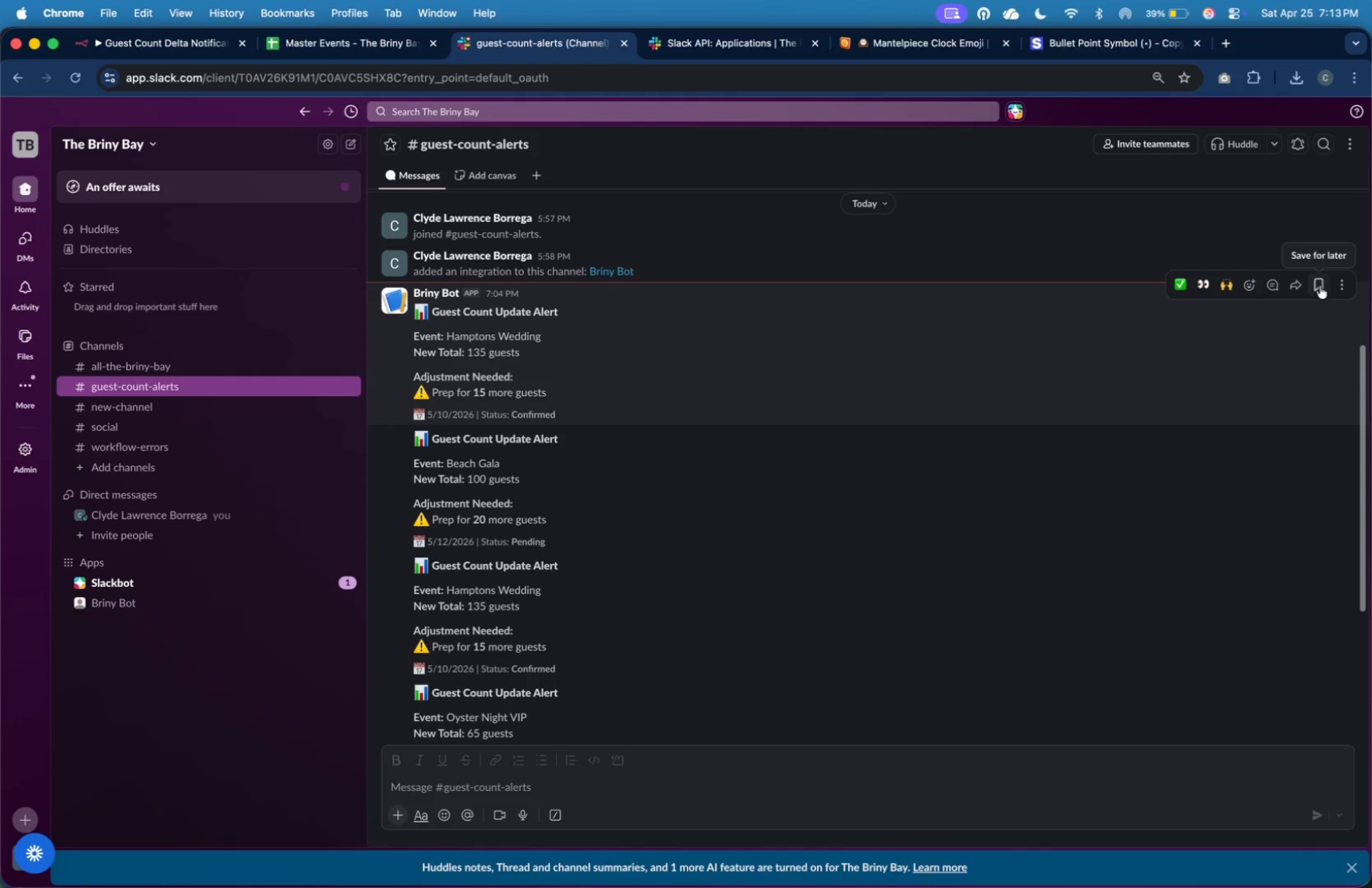 
left_click([1337, 290])
 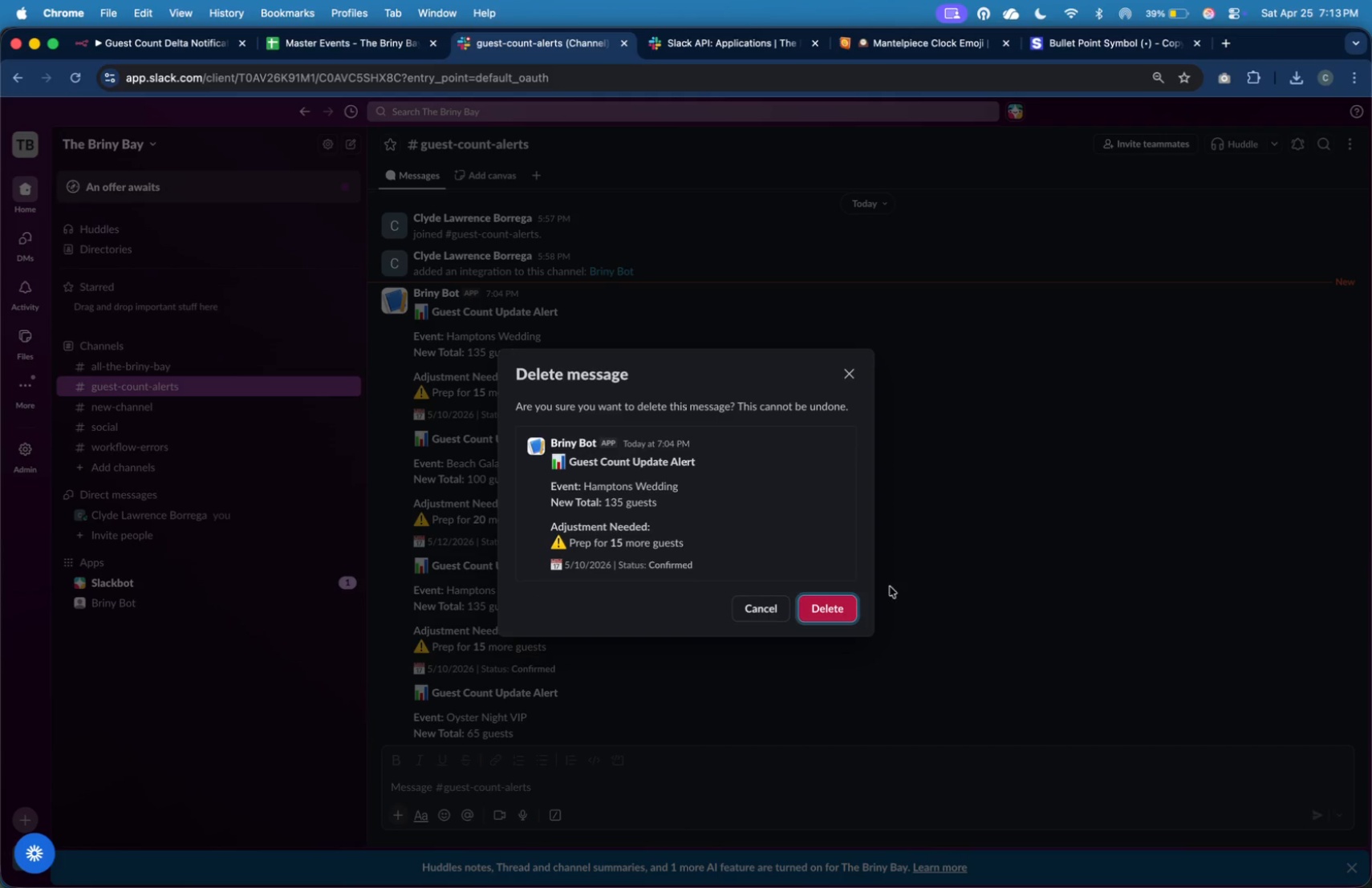 
left_click([845, 602])
 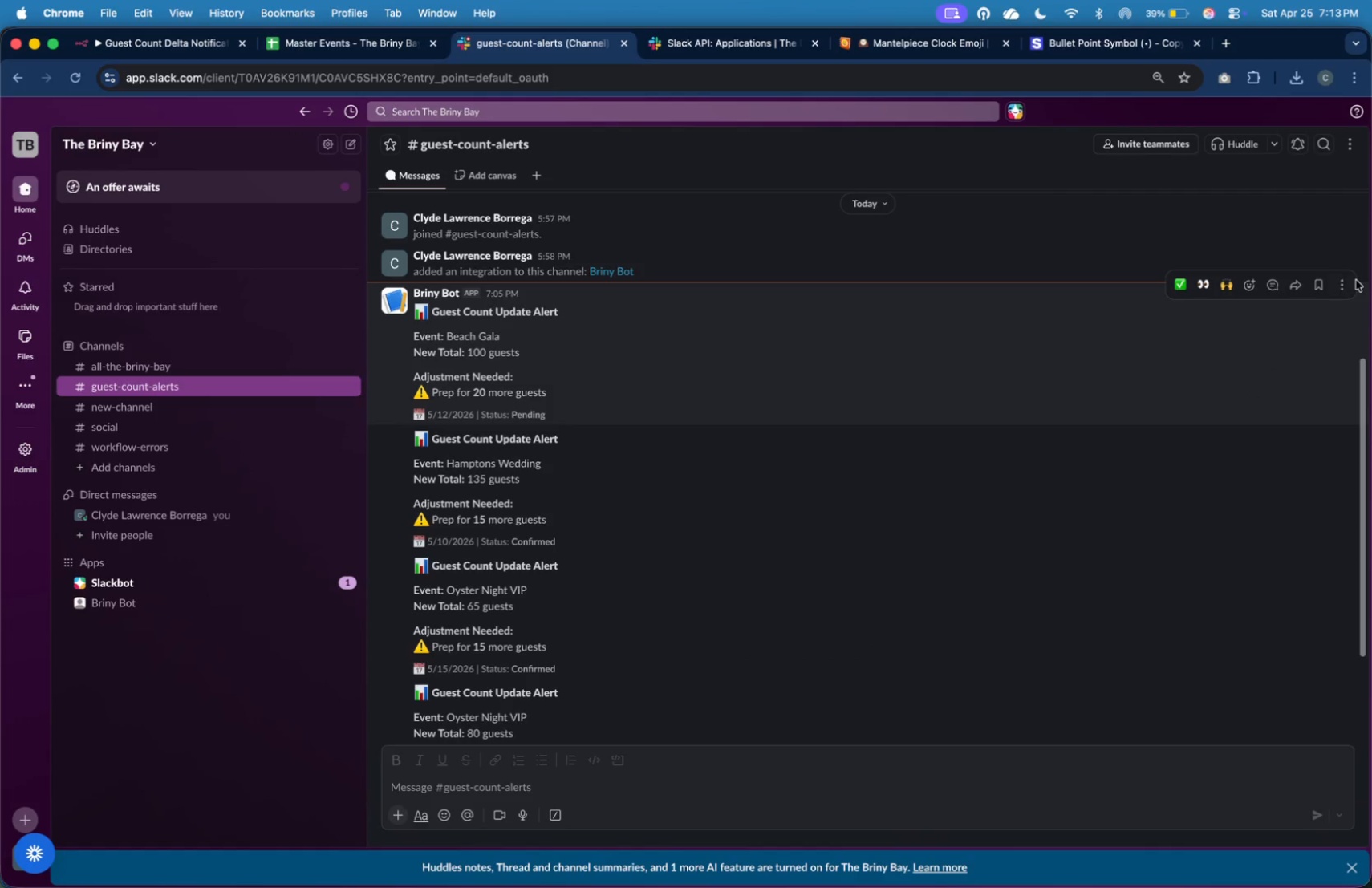 
left_click([1350, 284])
 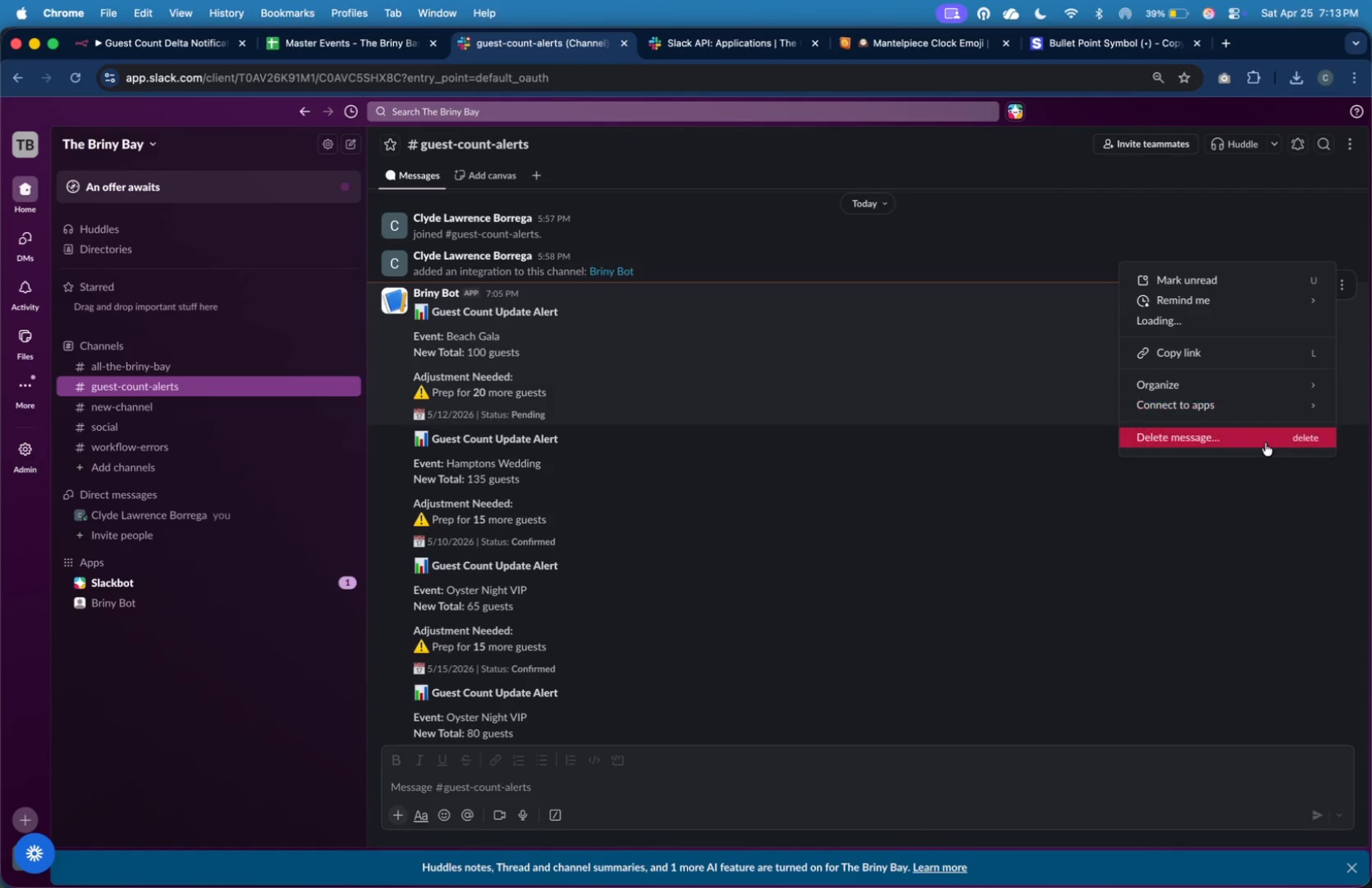 
left_click([1265, 443])
 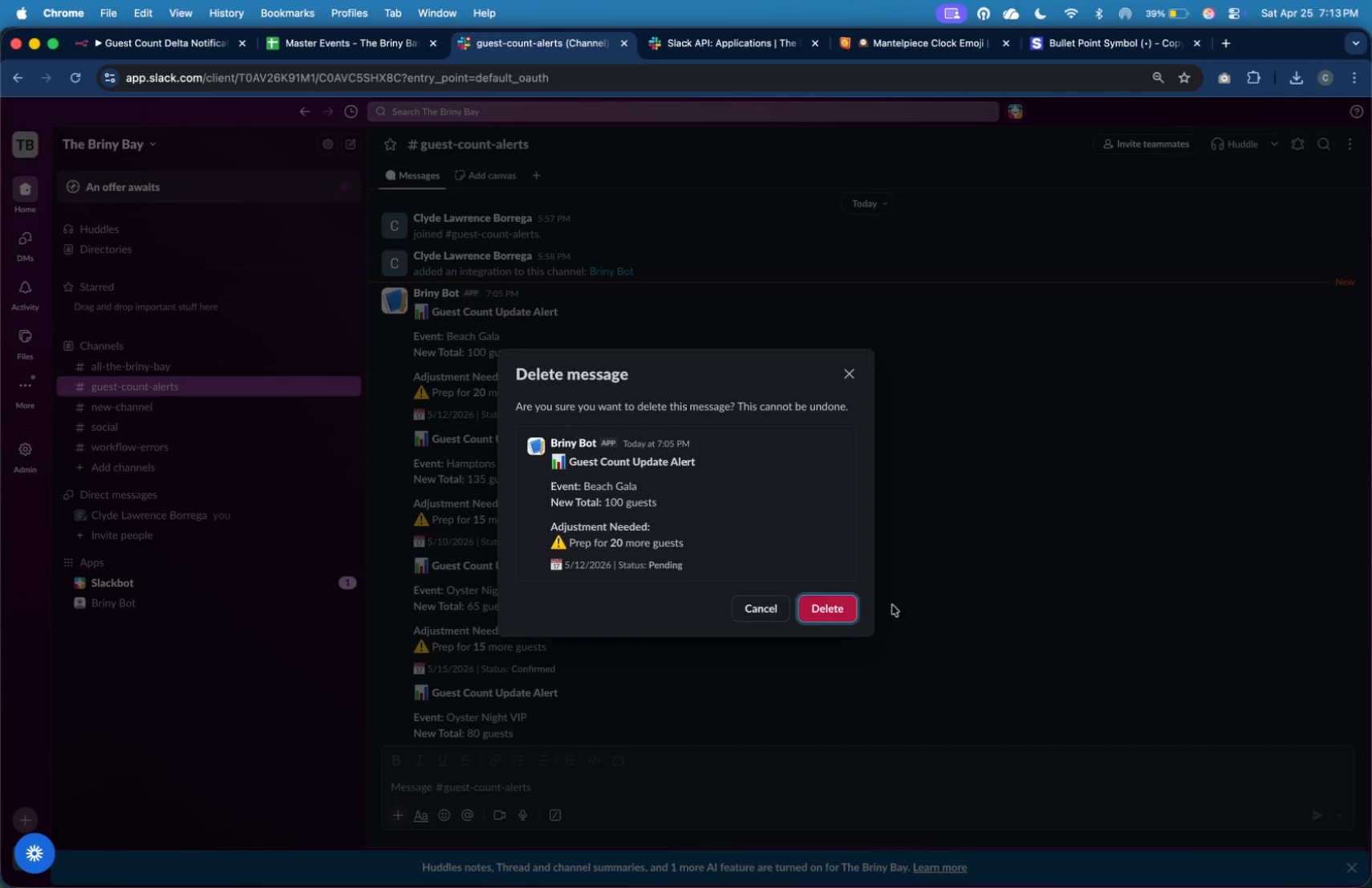 
left_click([841, 615])
 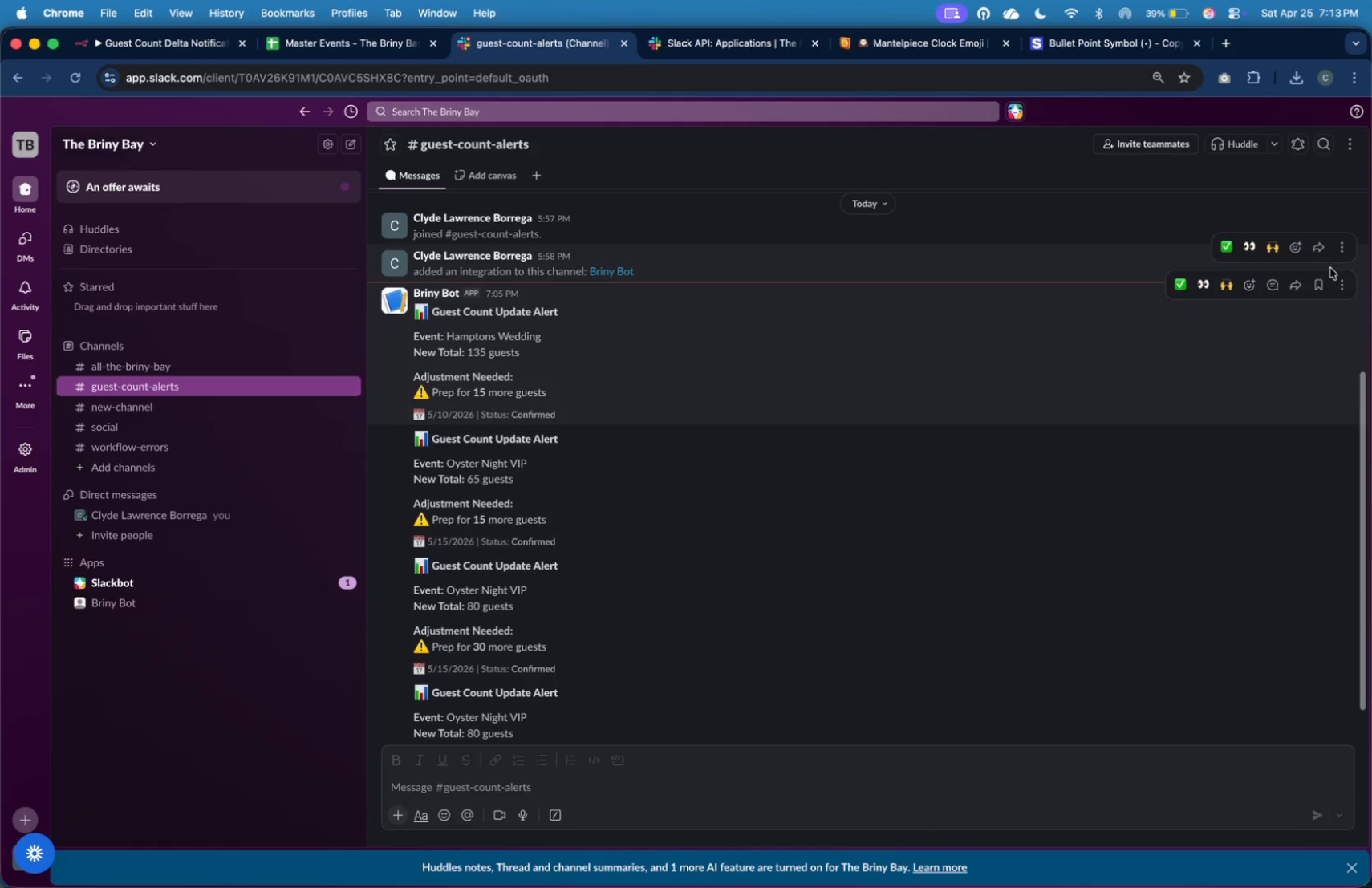 
left_click([1339, 280])
 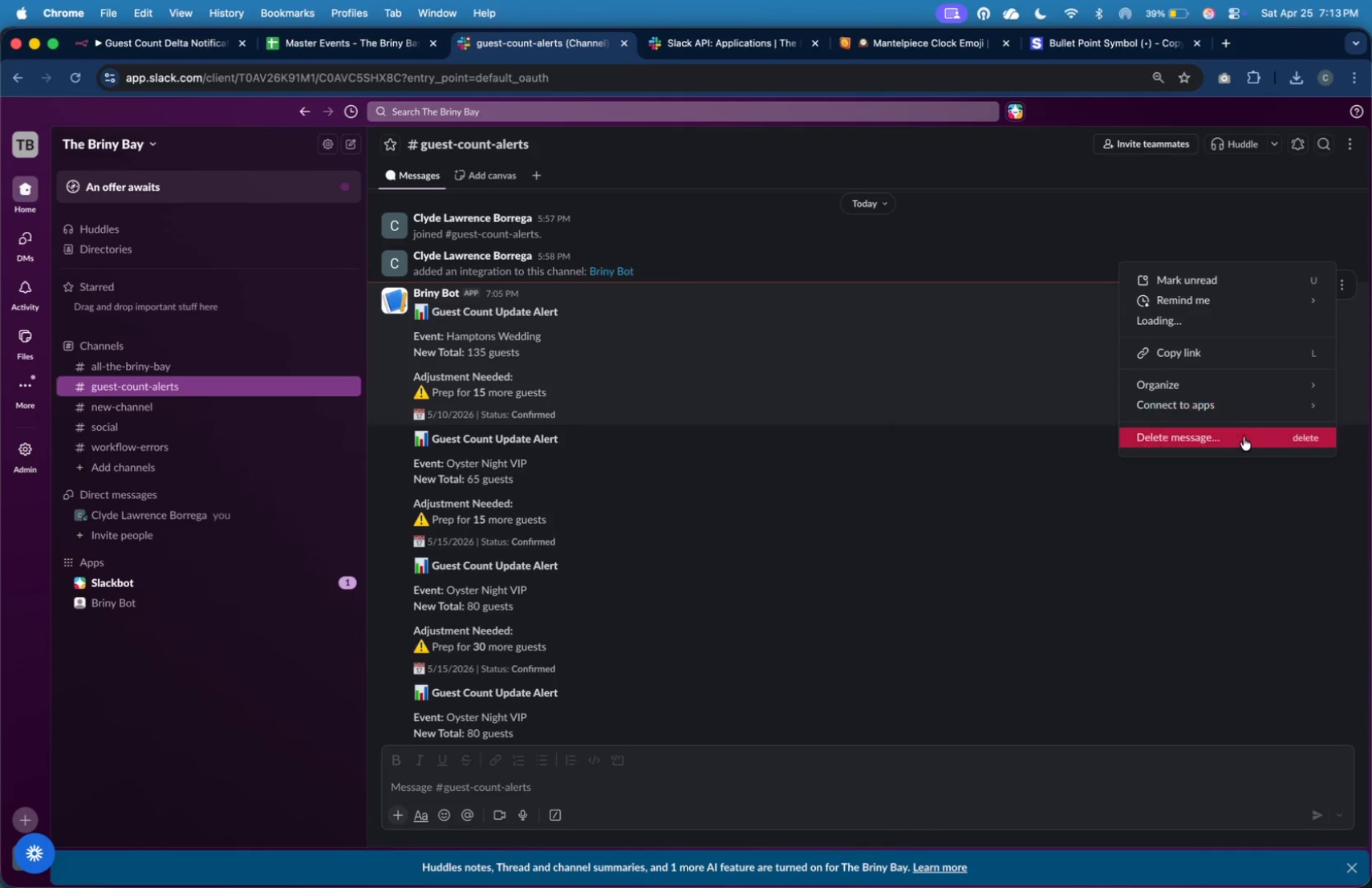 
left_click([1244, 441])
 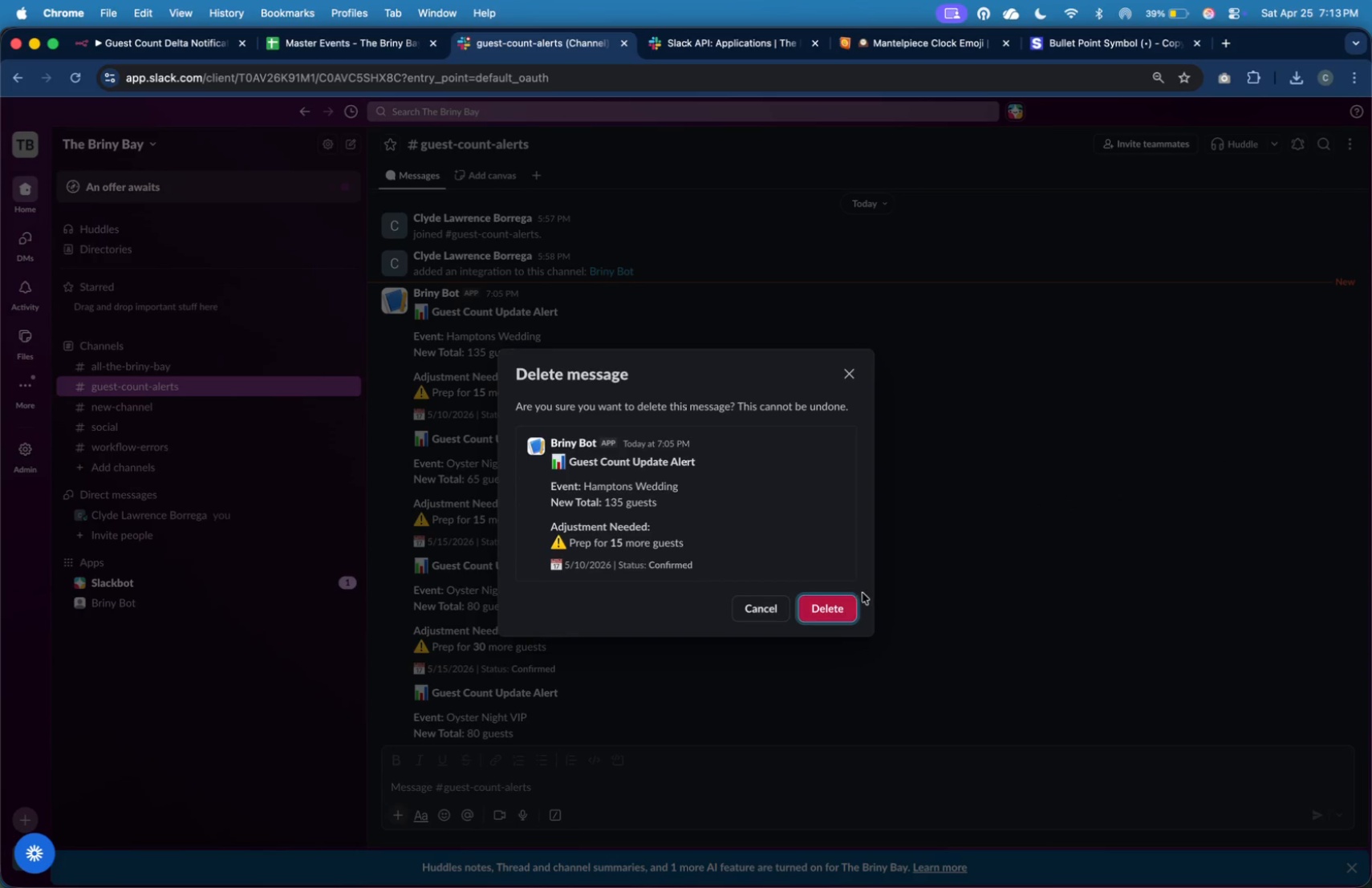 
left_click([852, 609])
 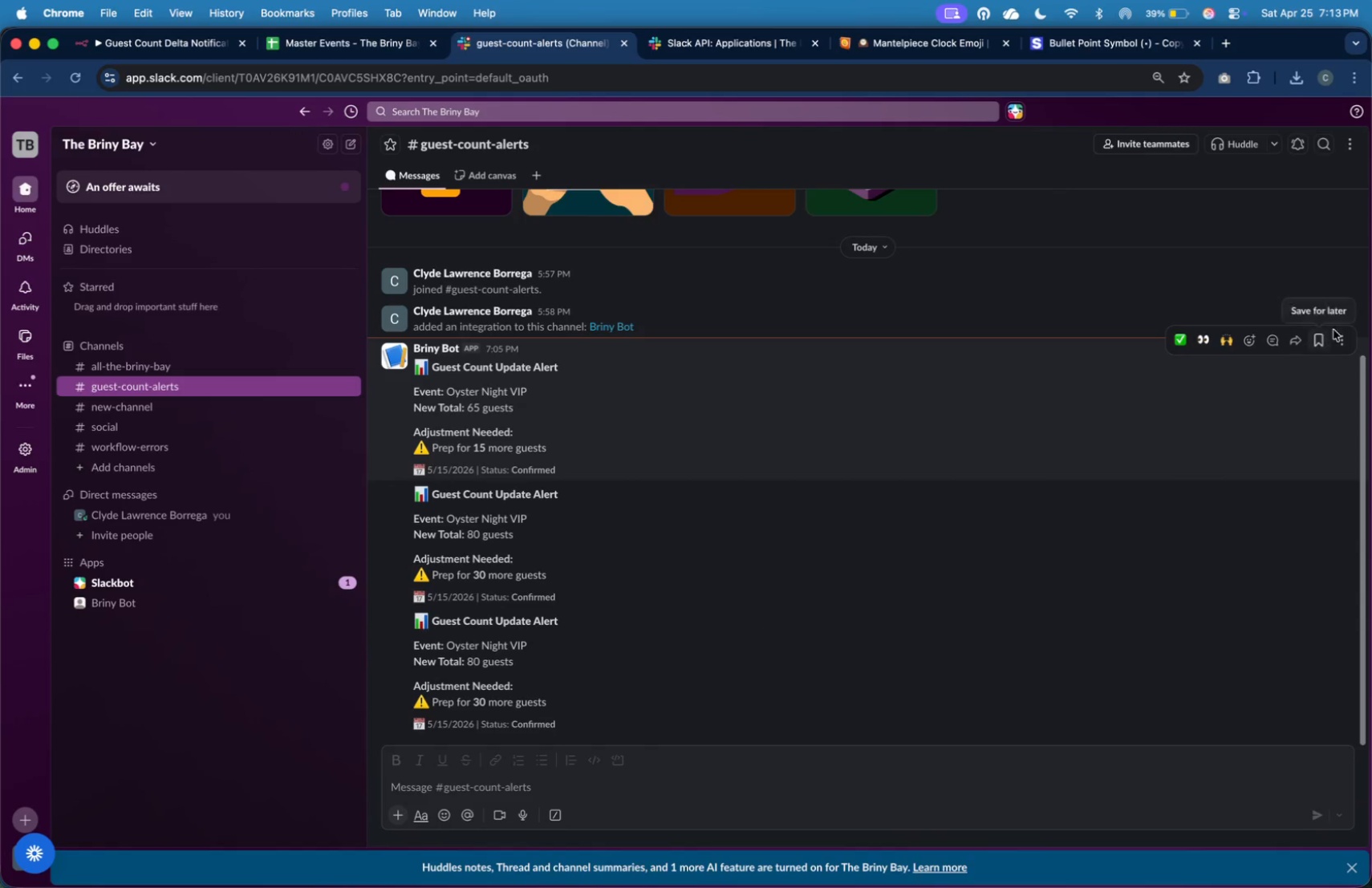 
left_click([1338, 330])
 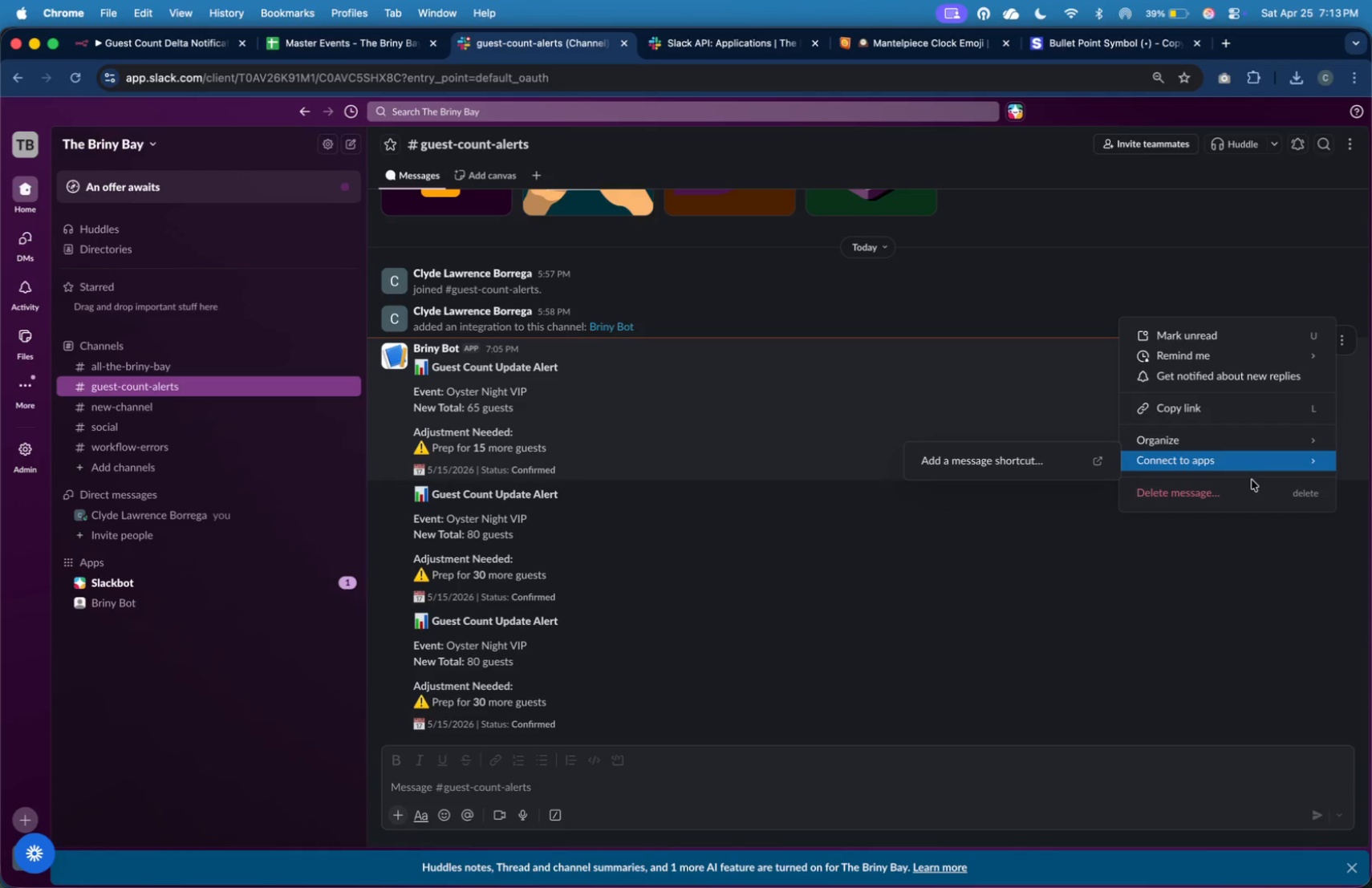 
left_click([1251, 489])
 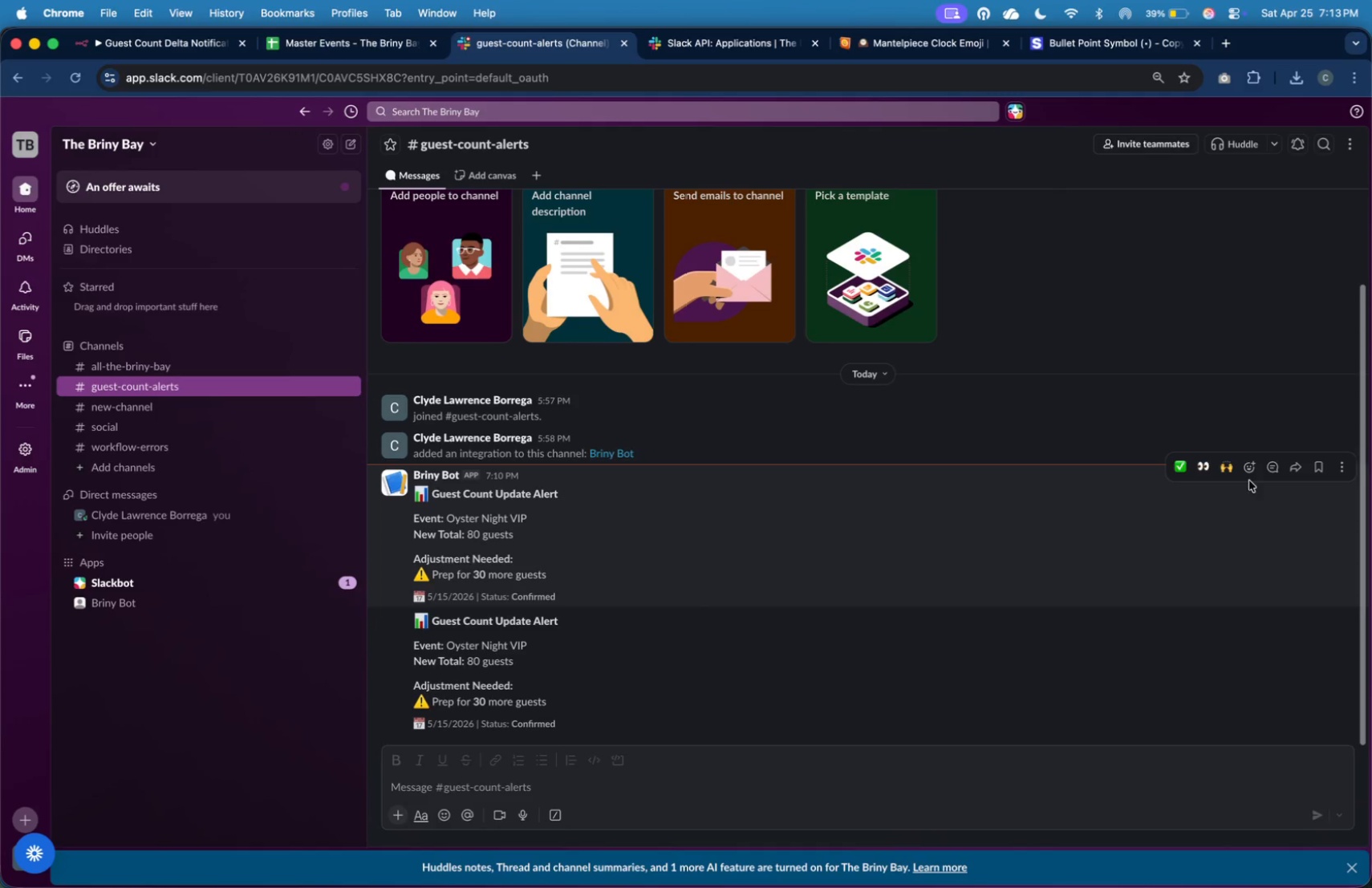 
left_click([1341, 464])
 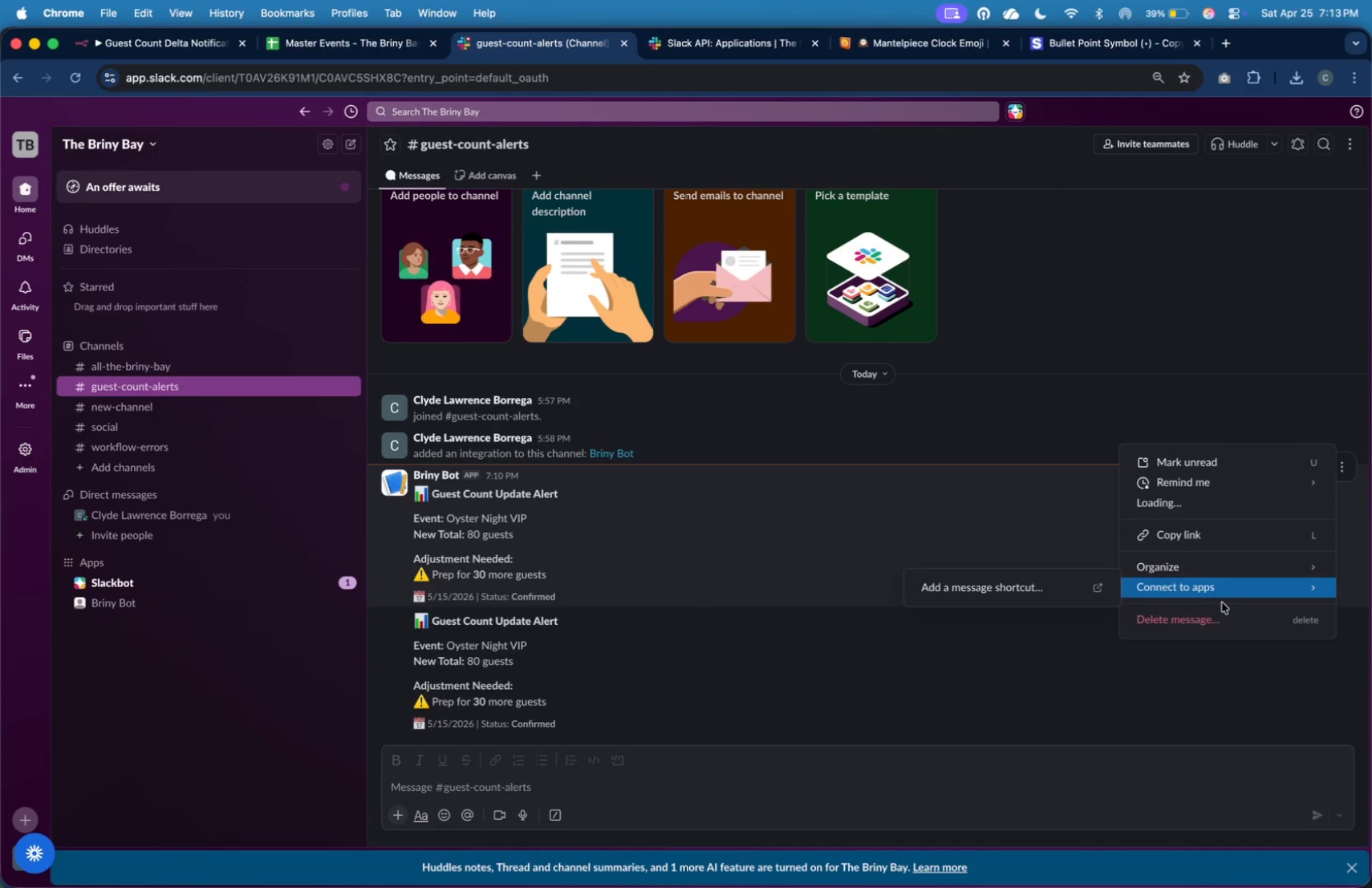 
left_click([1223, 617])
 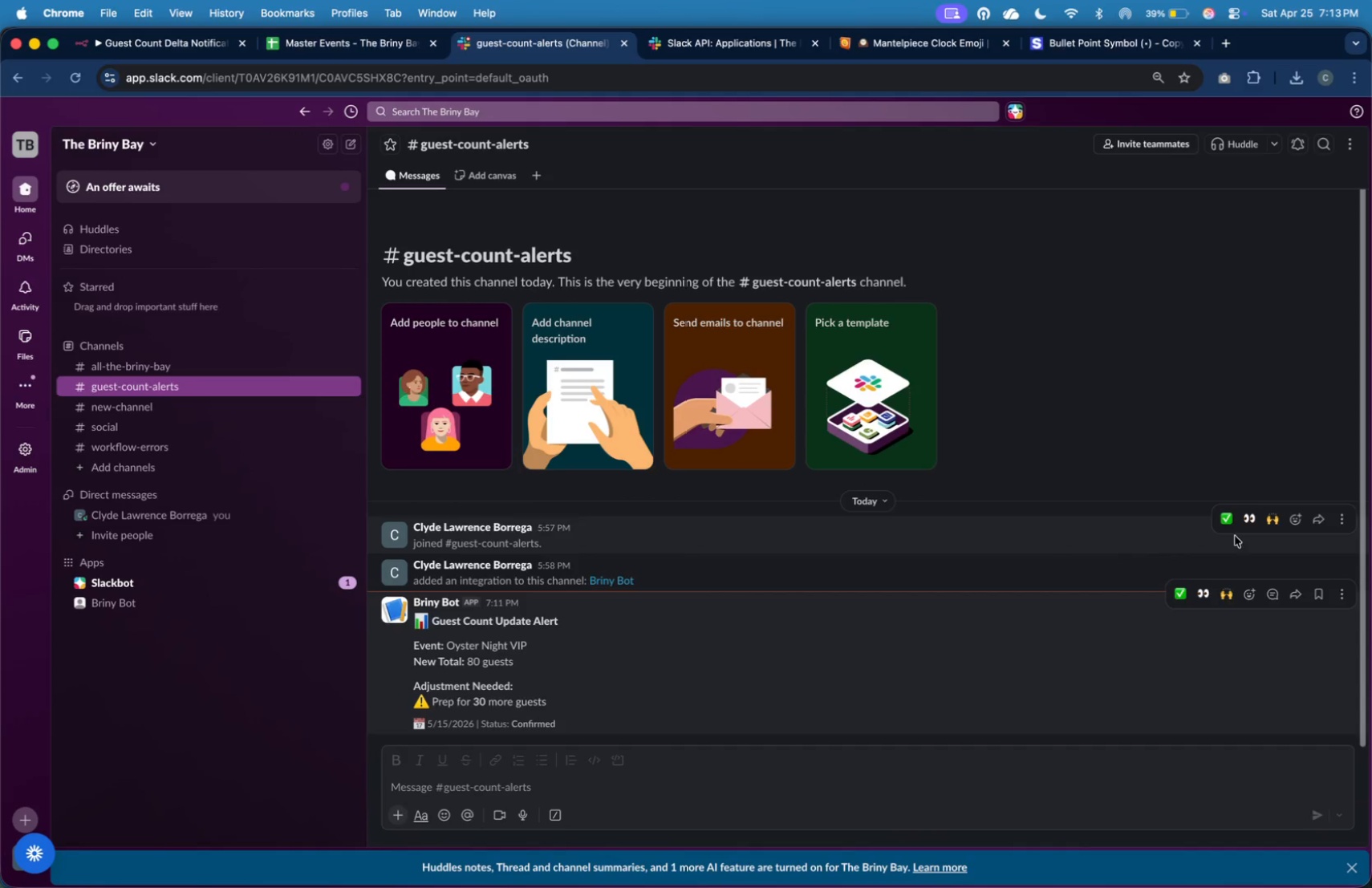 
scroll: coordinate [1076, 468], scroll_direction: down, amount: 16.0
 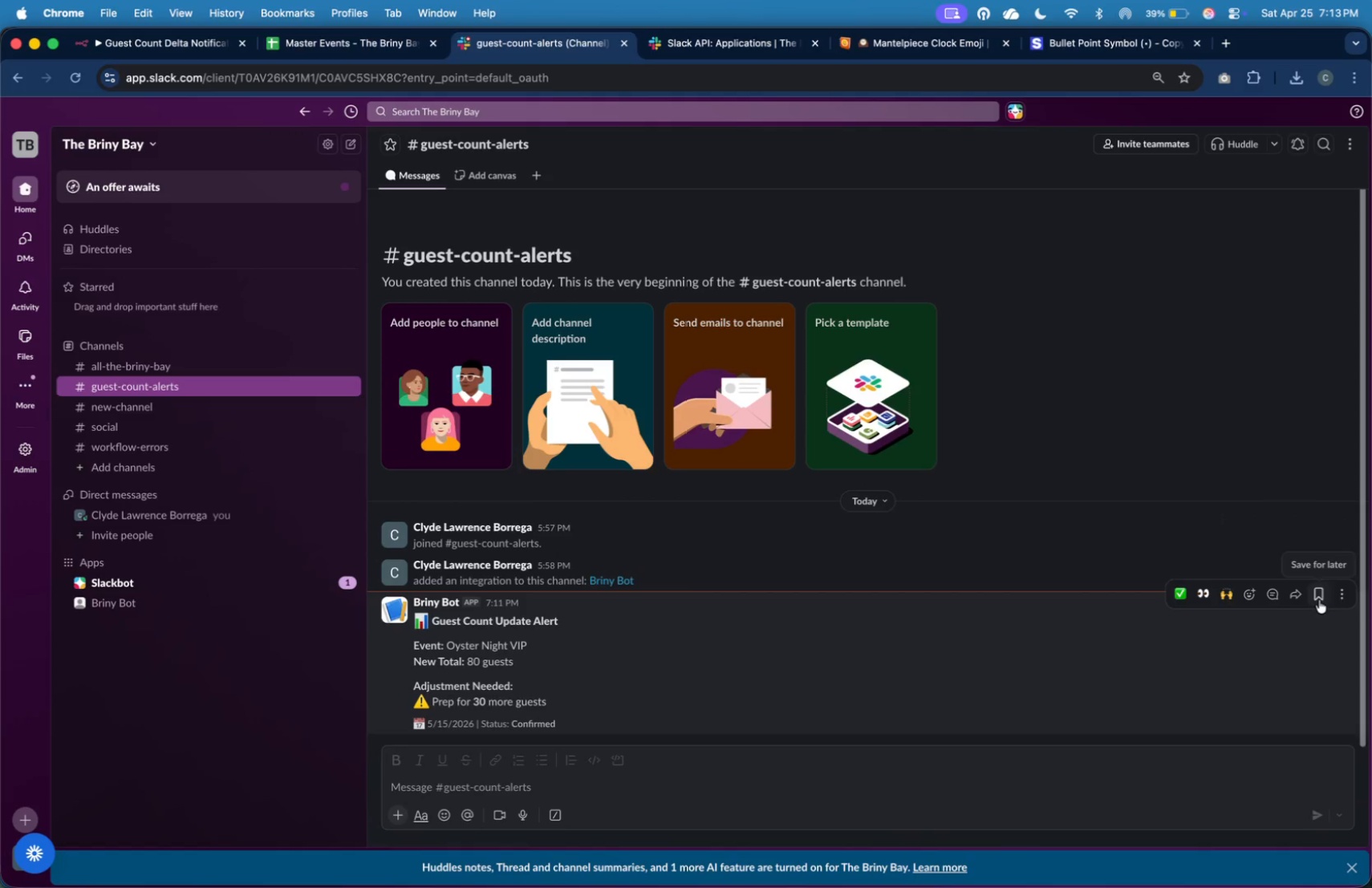 
left_click([1350, 593])
 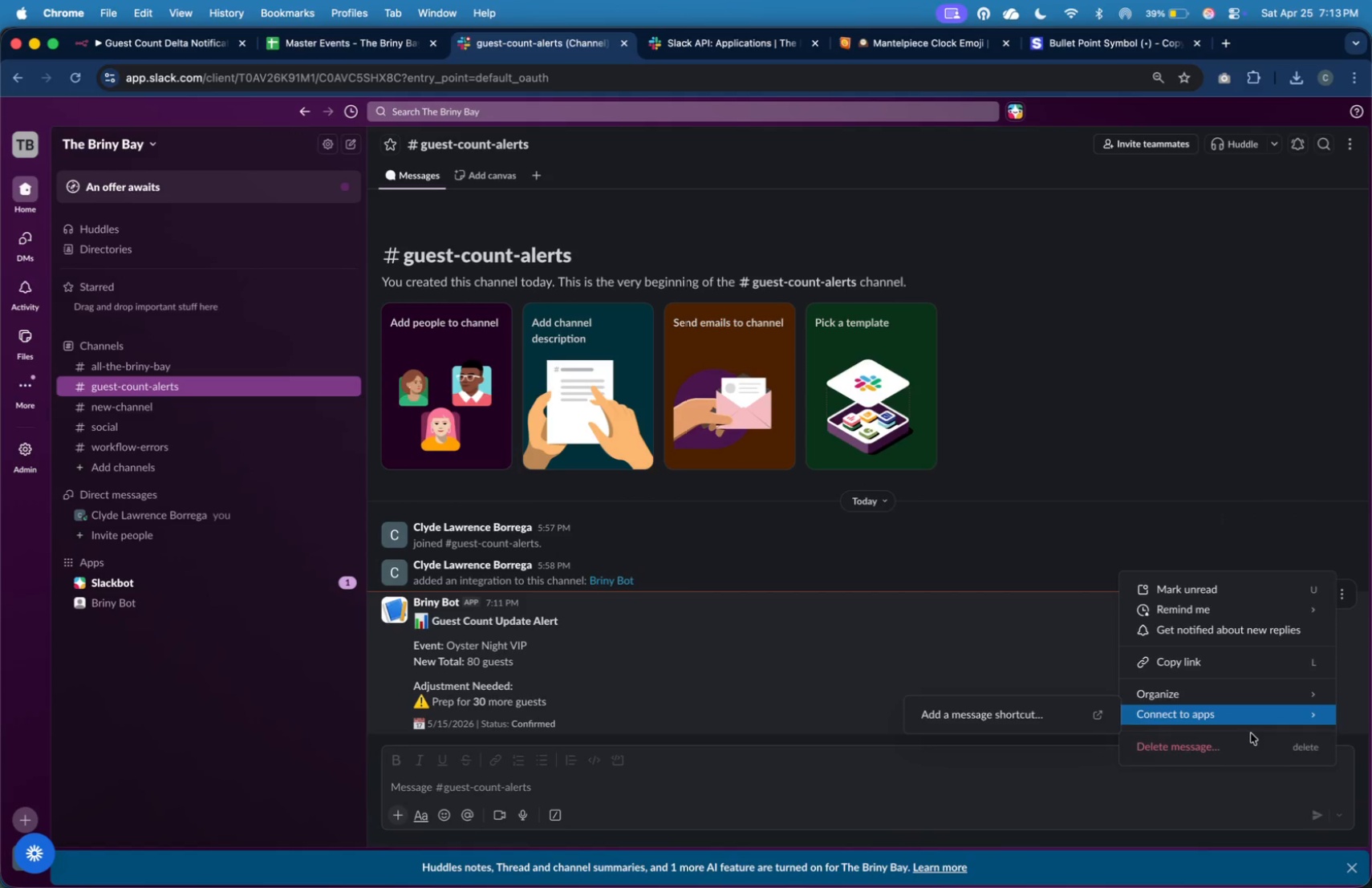 
left_click([1253, 740])
 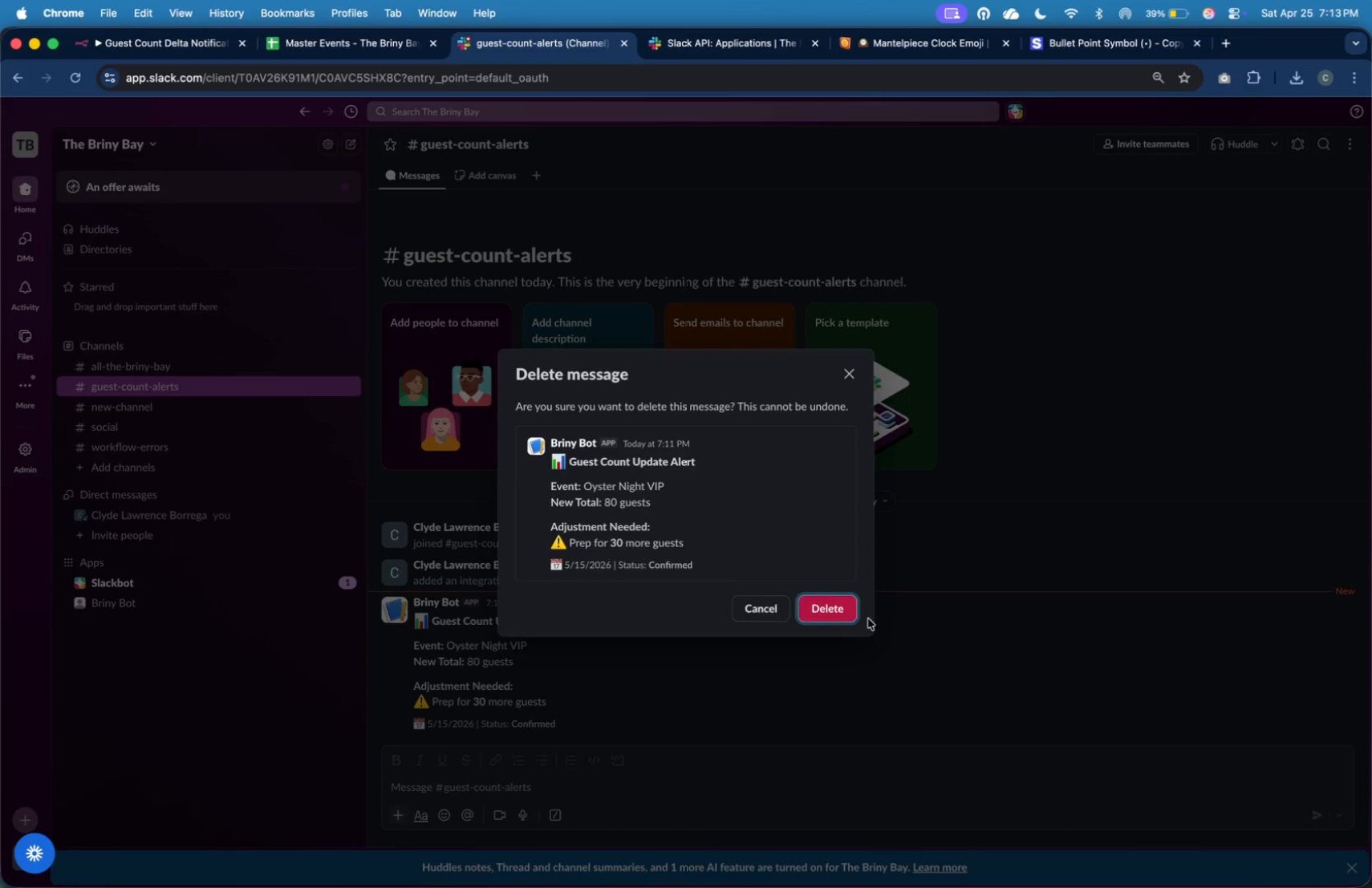 
left_click([844, 613])
 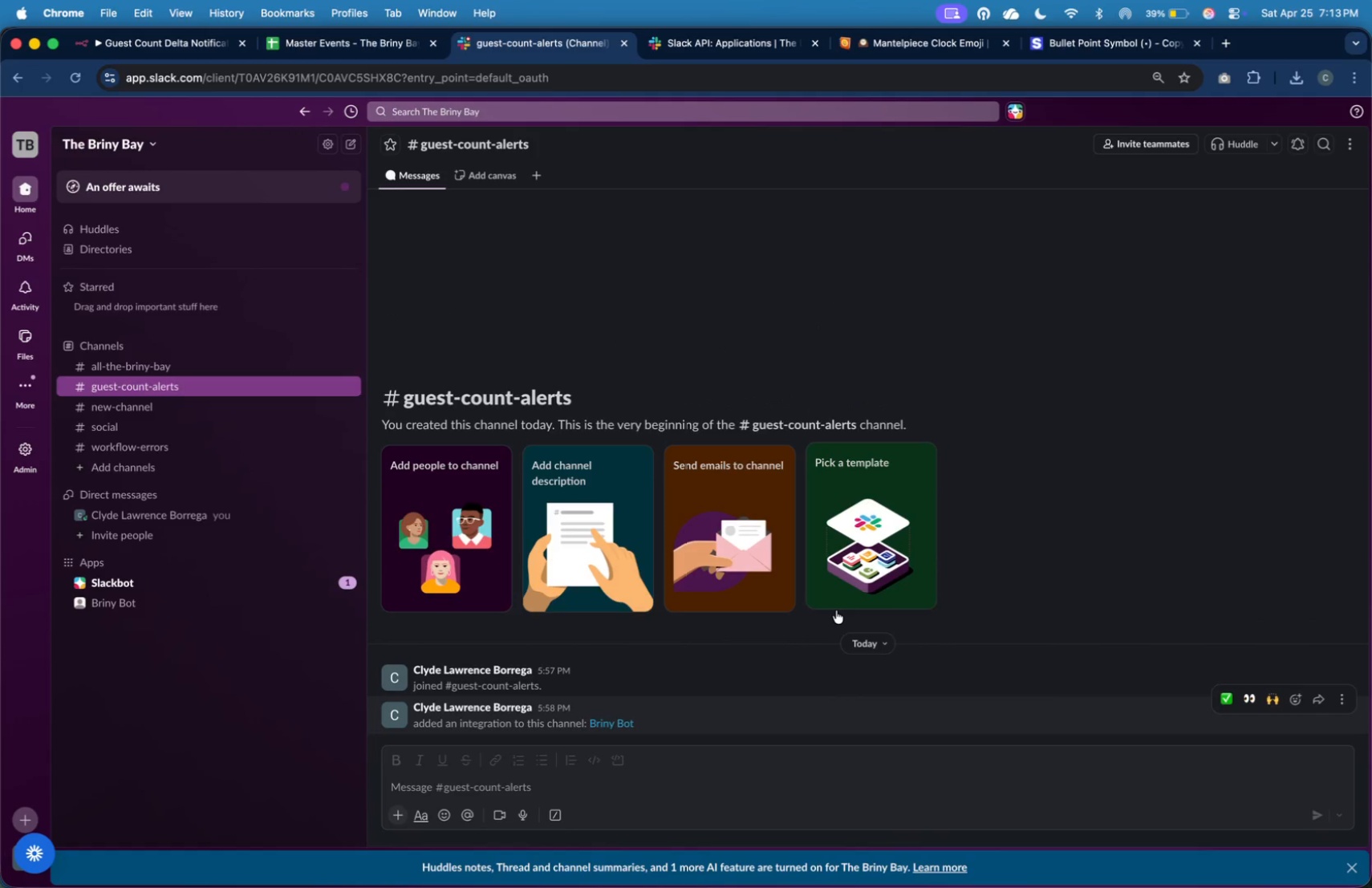 
wait(11.7)
 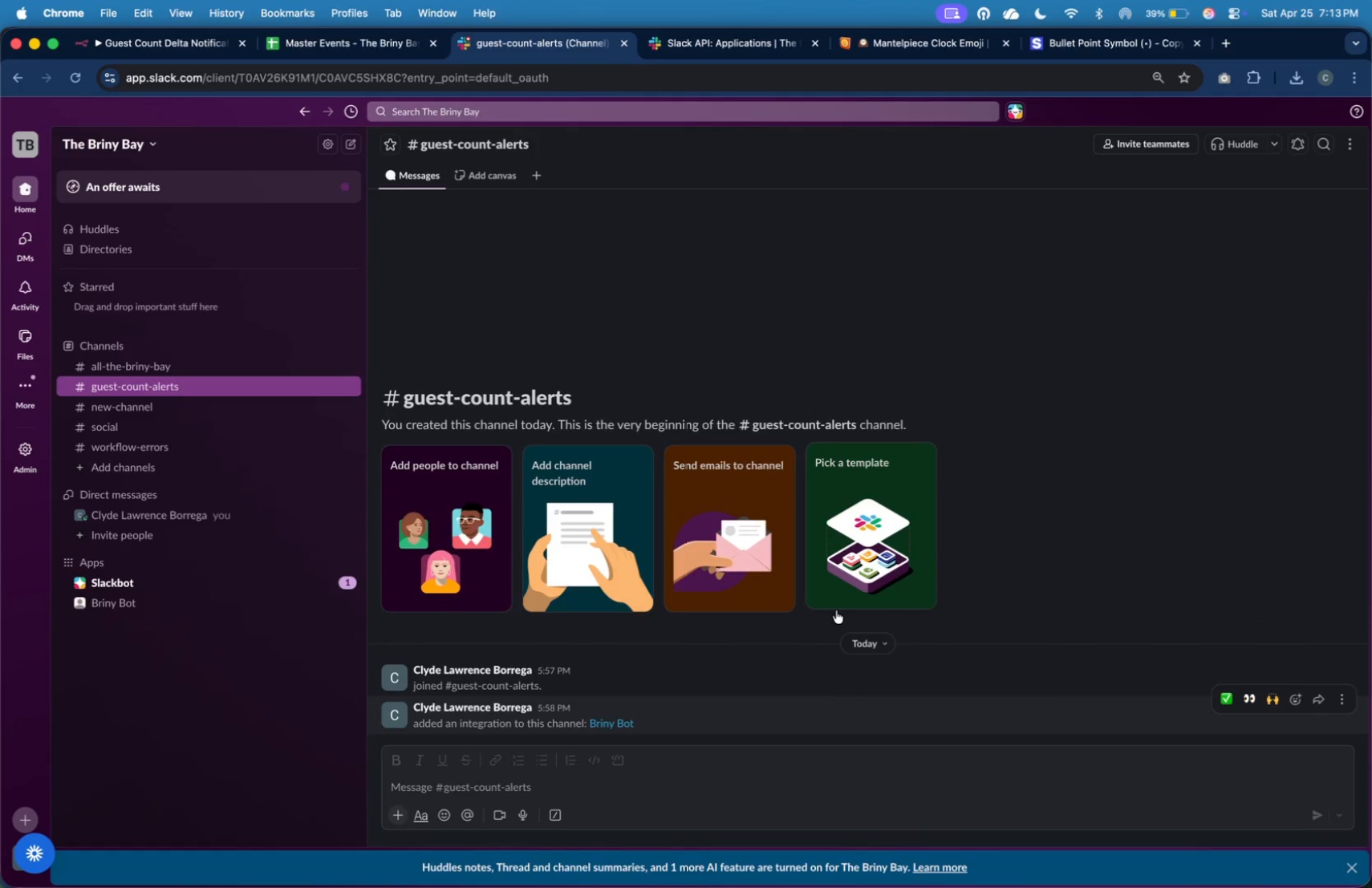 
left_click([137, 46])
 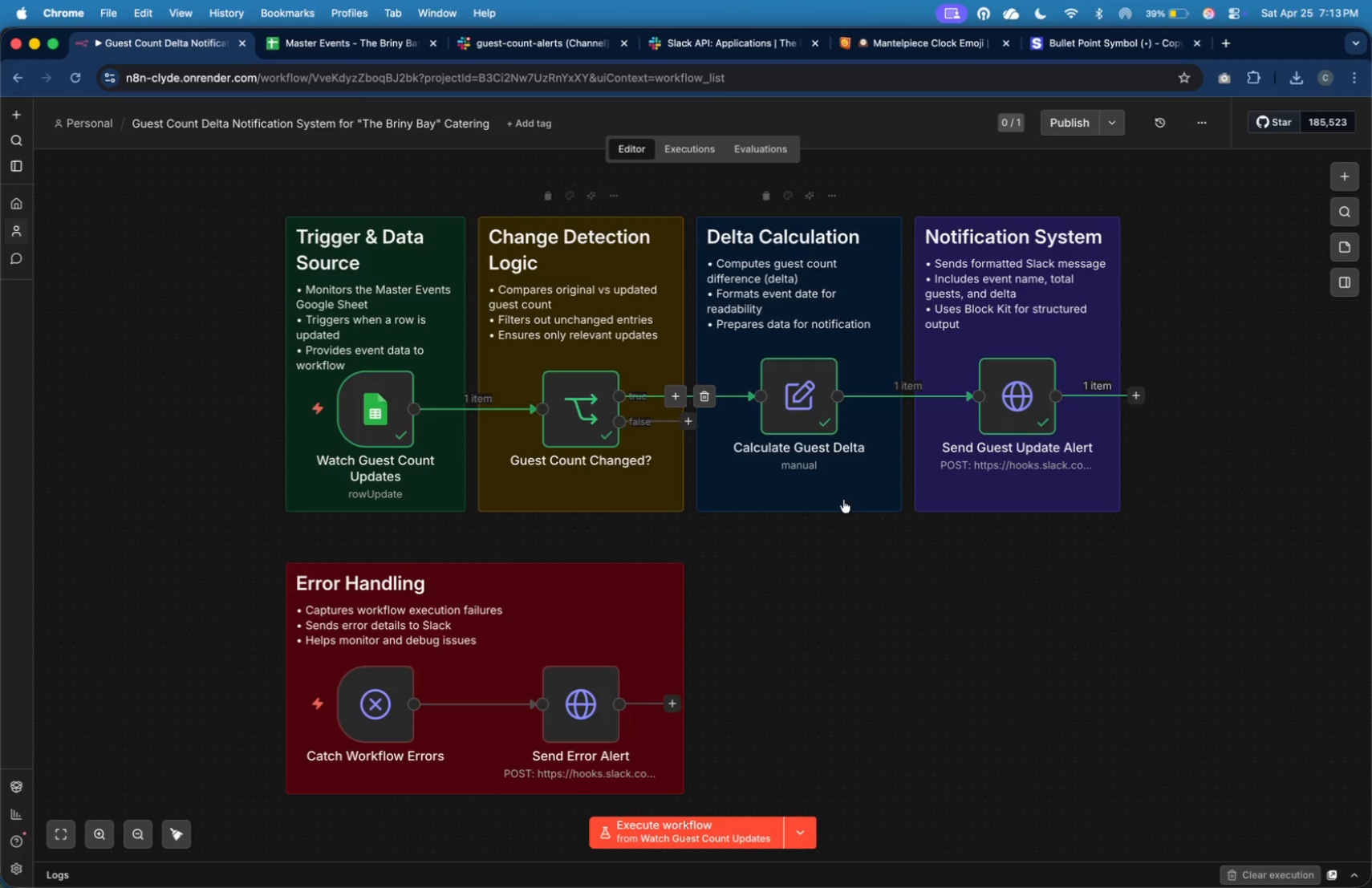 
left_click([973, 615])
 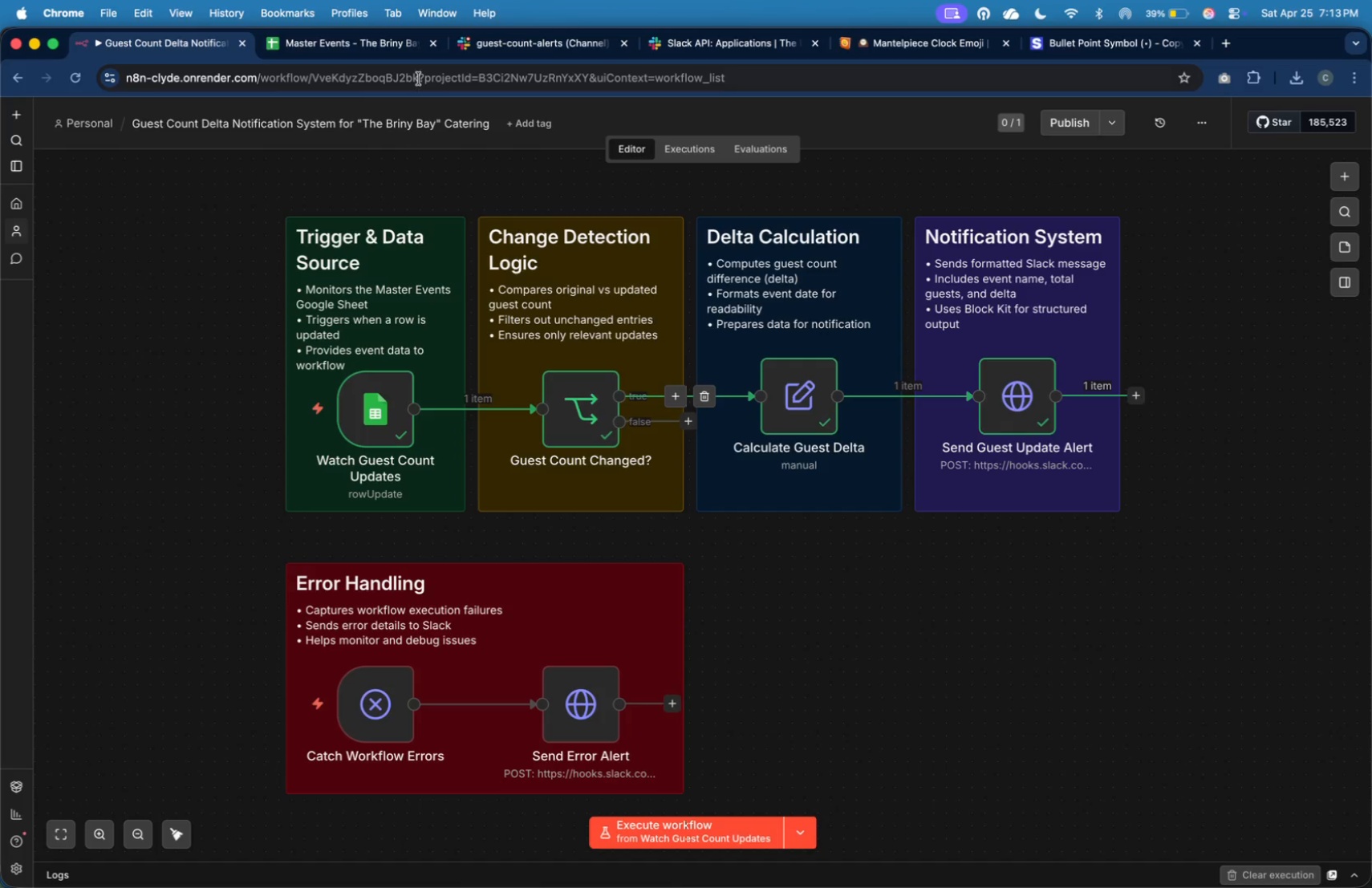 
mouse_move([400, 63])
 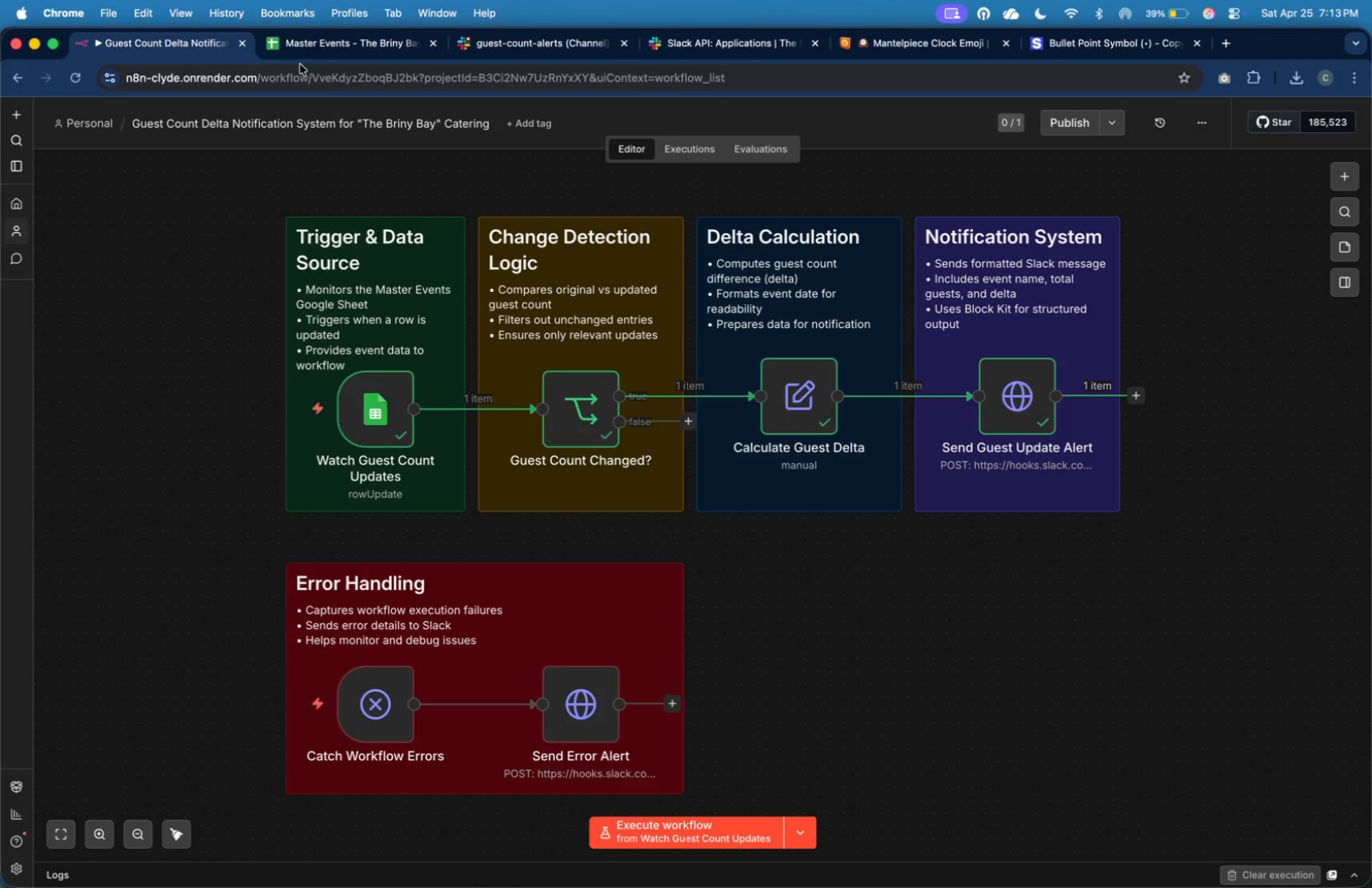 
left_click([309, 51])
 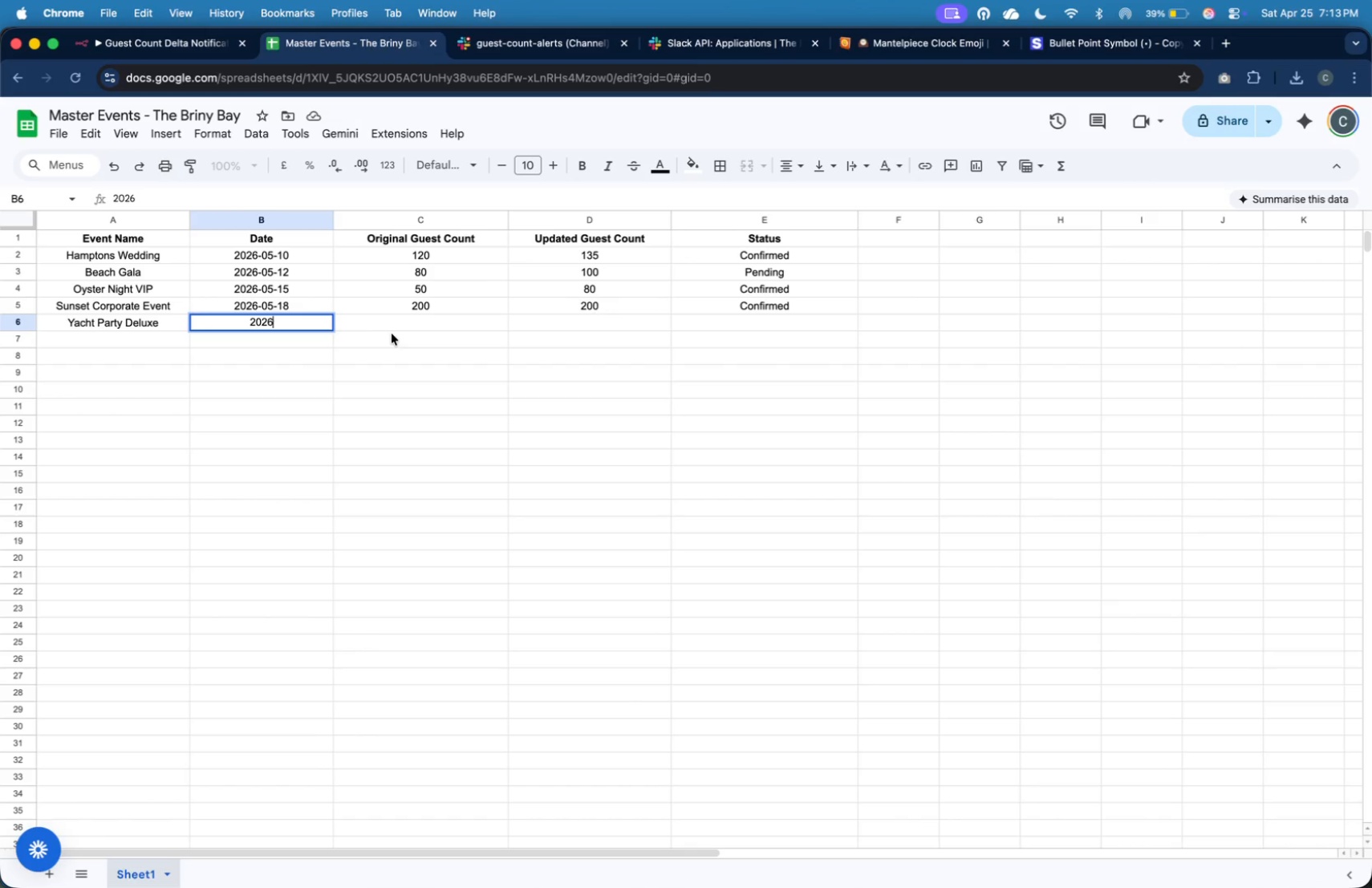 
left_click([396, 326])
 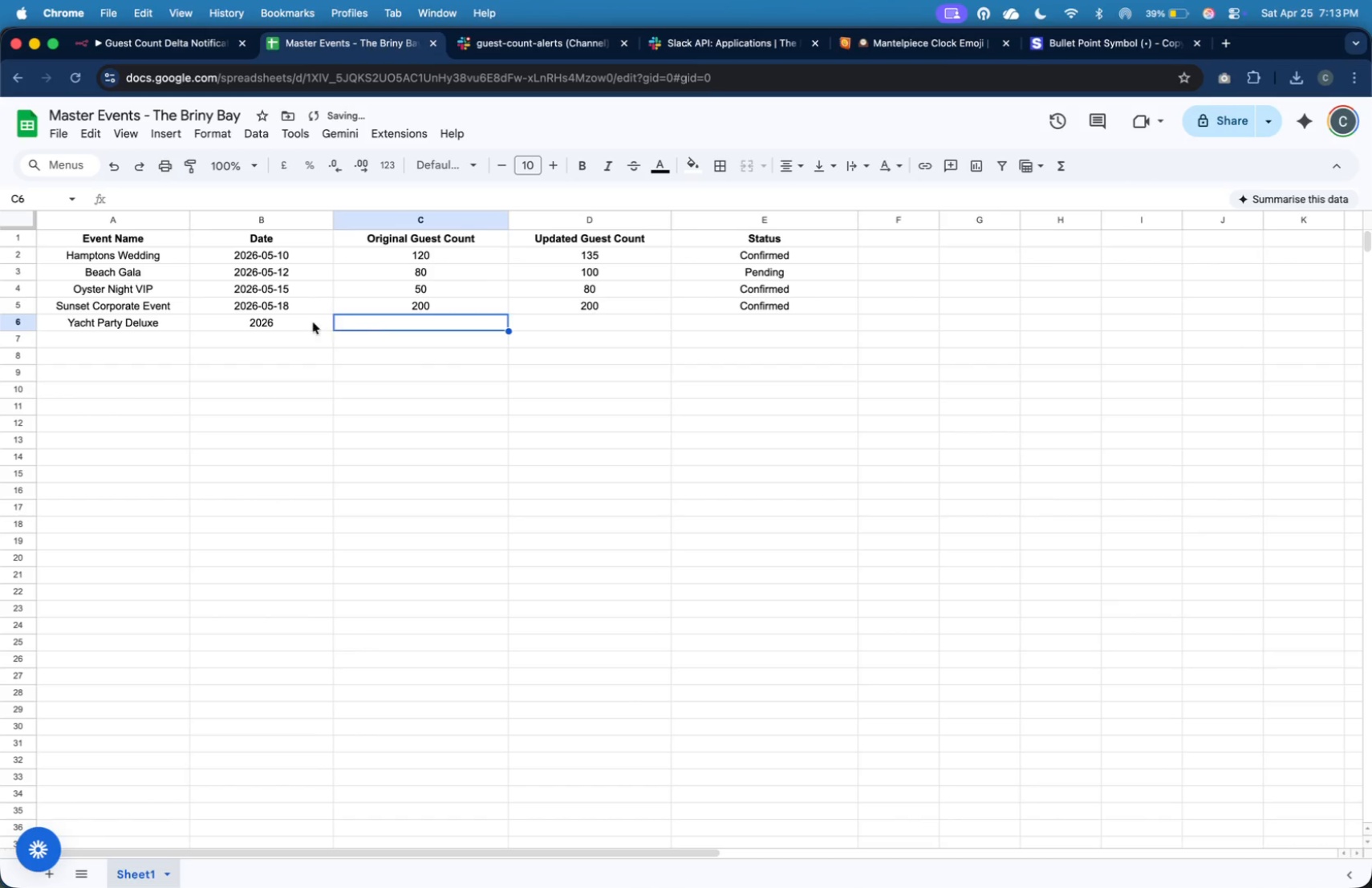 
left_click([301, 322])
 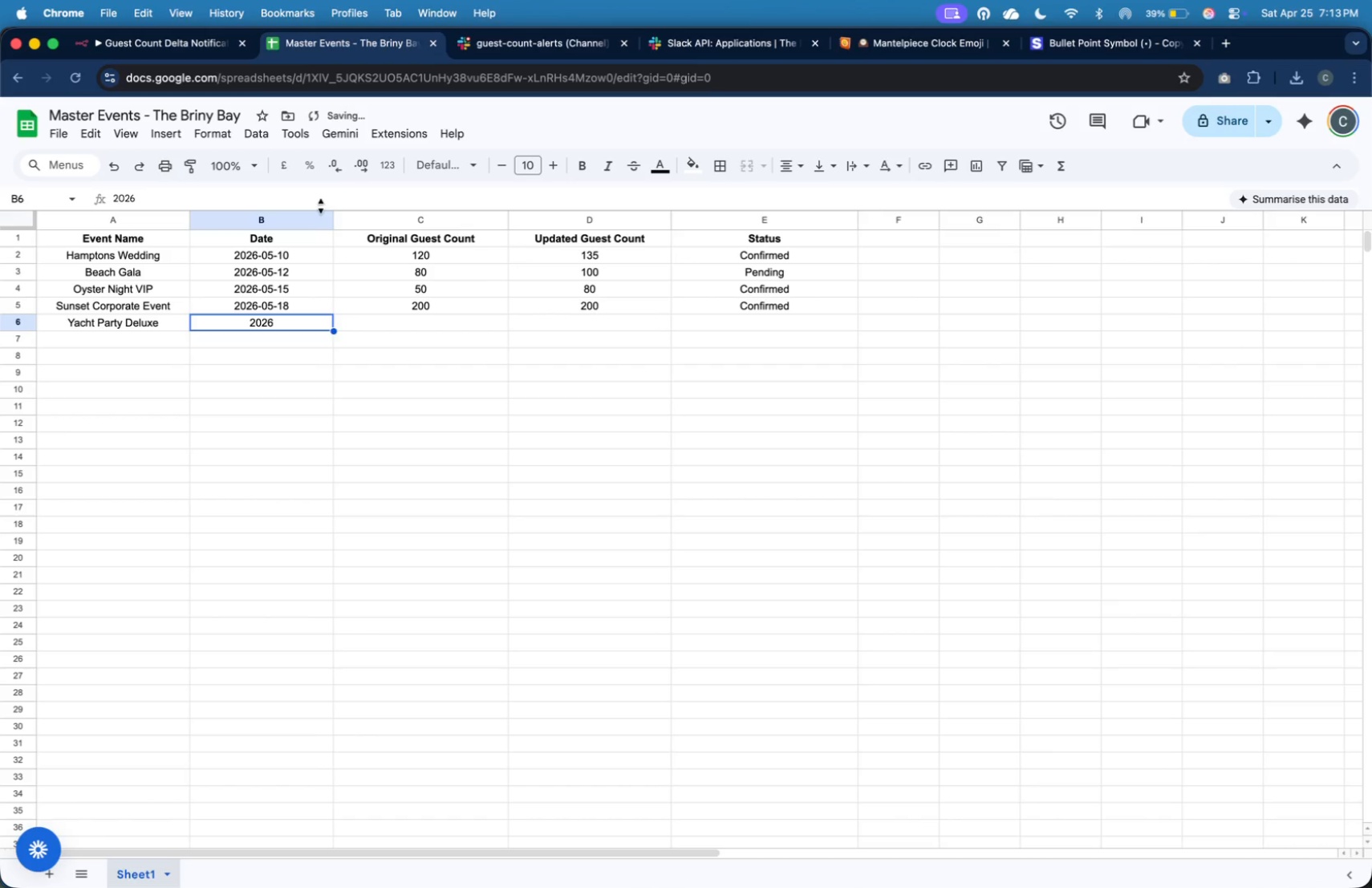 
left_click([323, 203])
 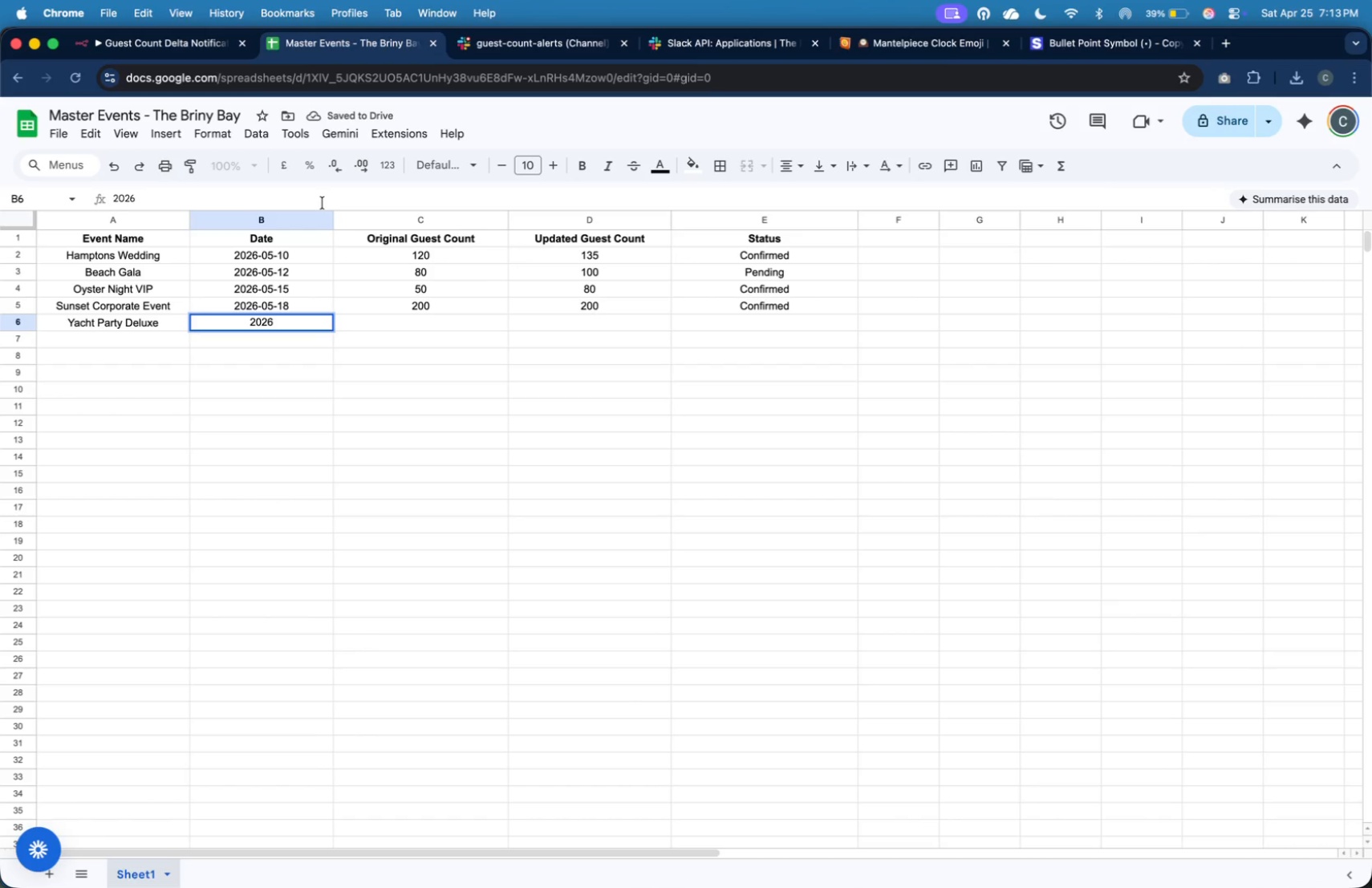 
type(-05-20)
key(Tab)
 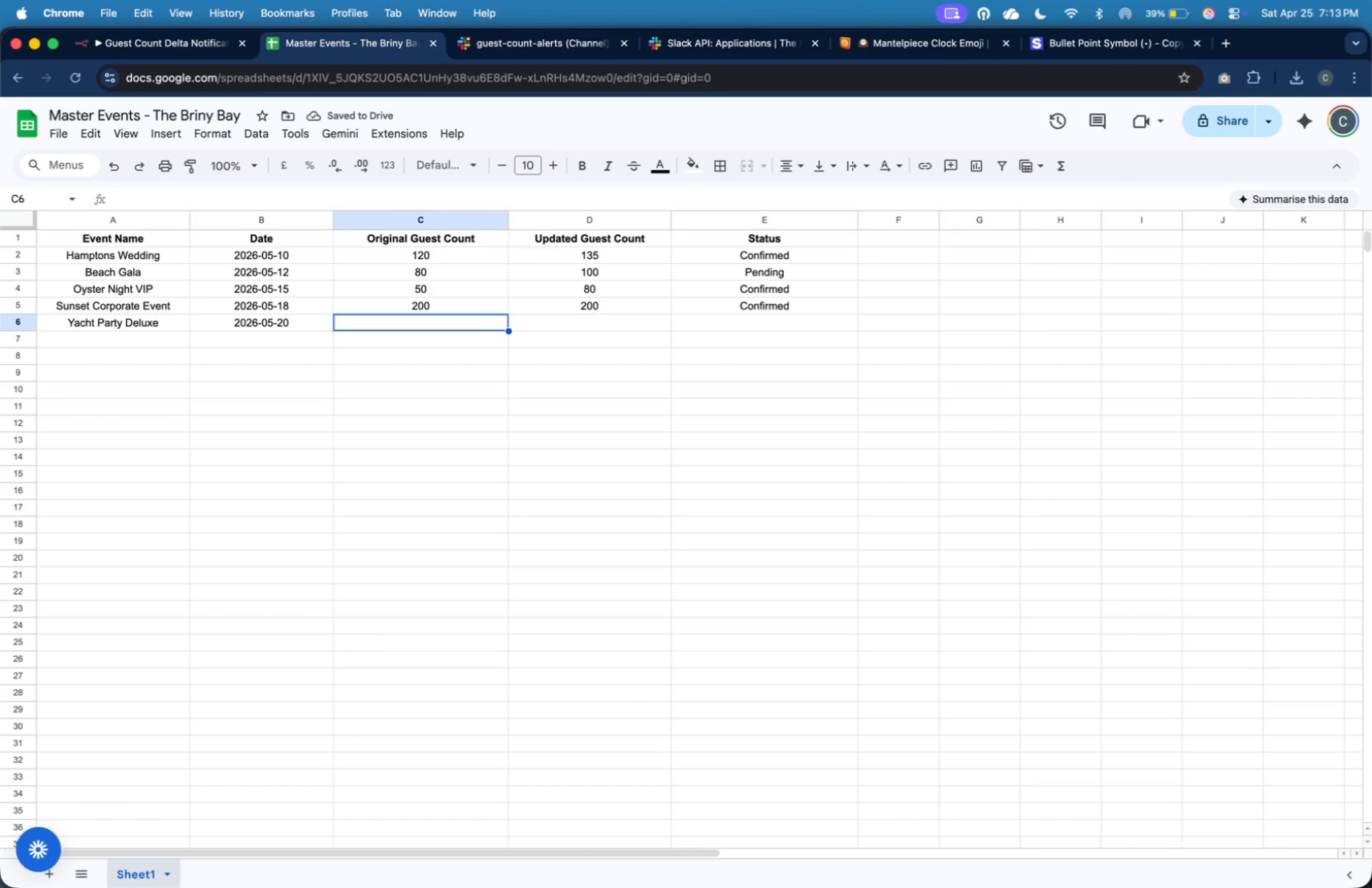 
type(60)
key(Tab)
type(60)
key(Tab)
 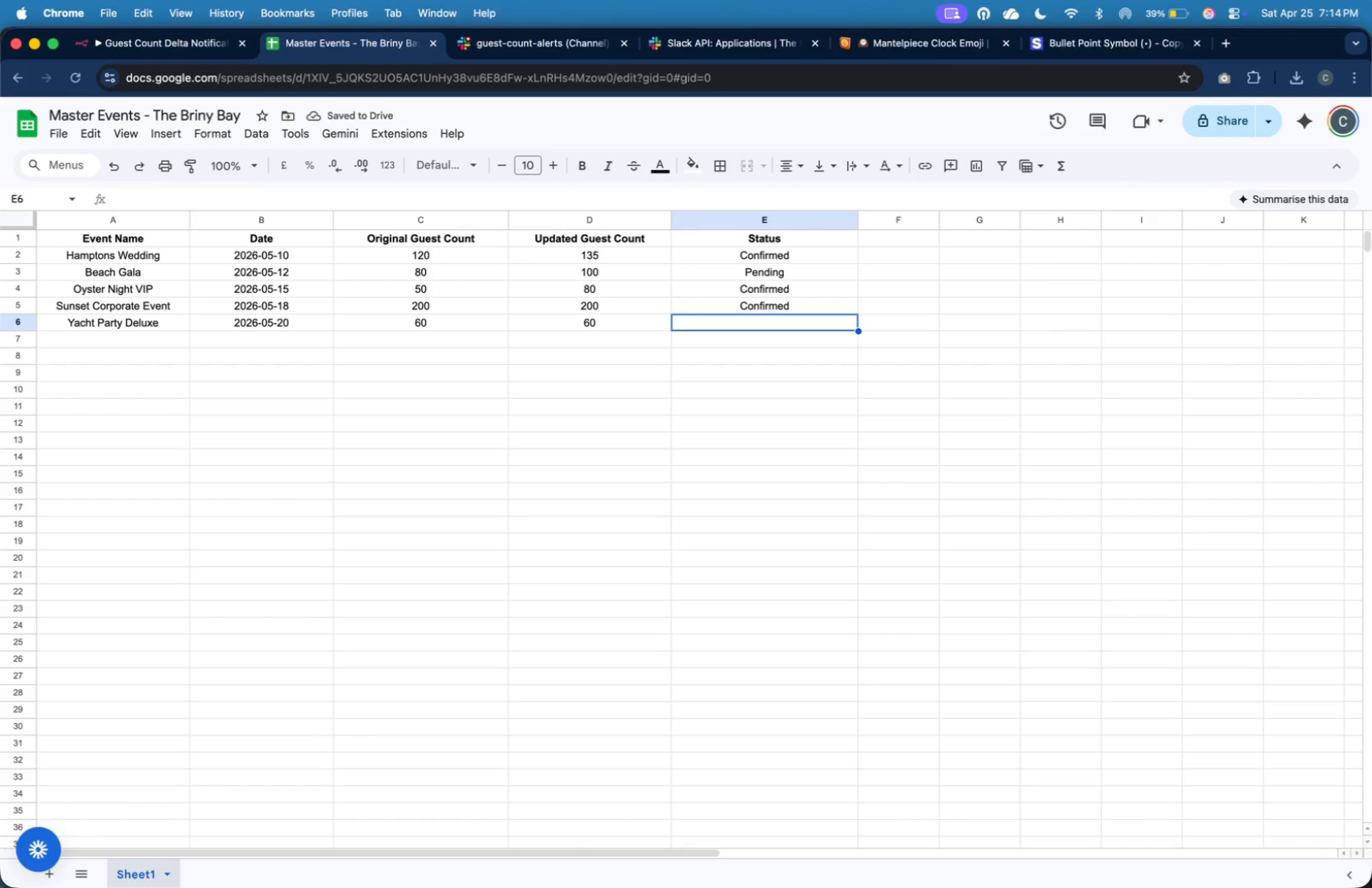 
type(Confired)
key(Backspace)
key(Backspace)
type(med)
 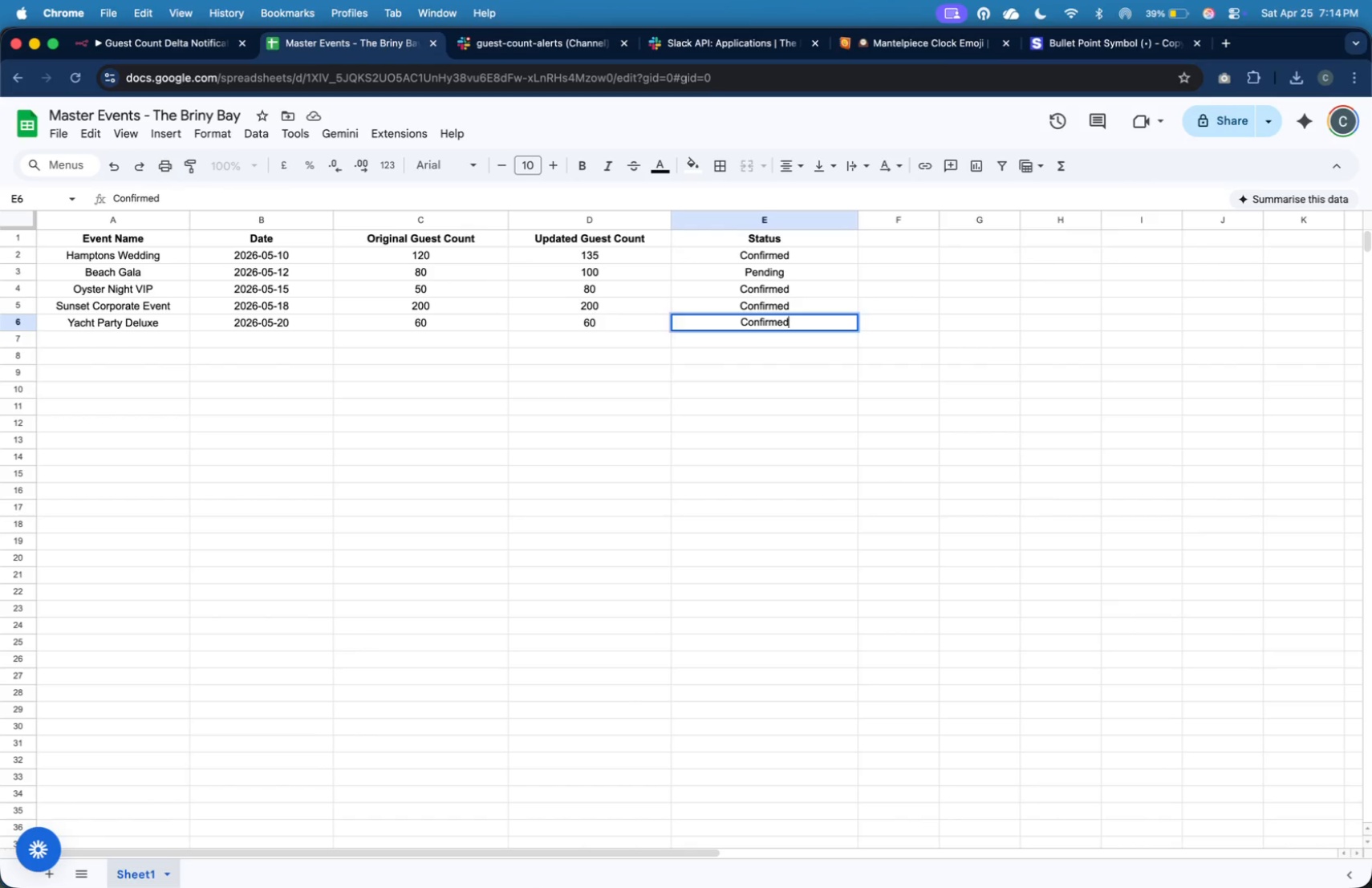 
key(Enter)
 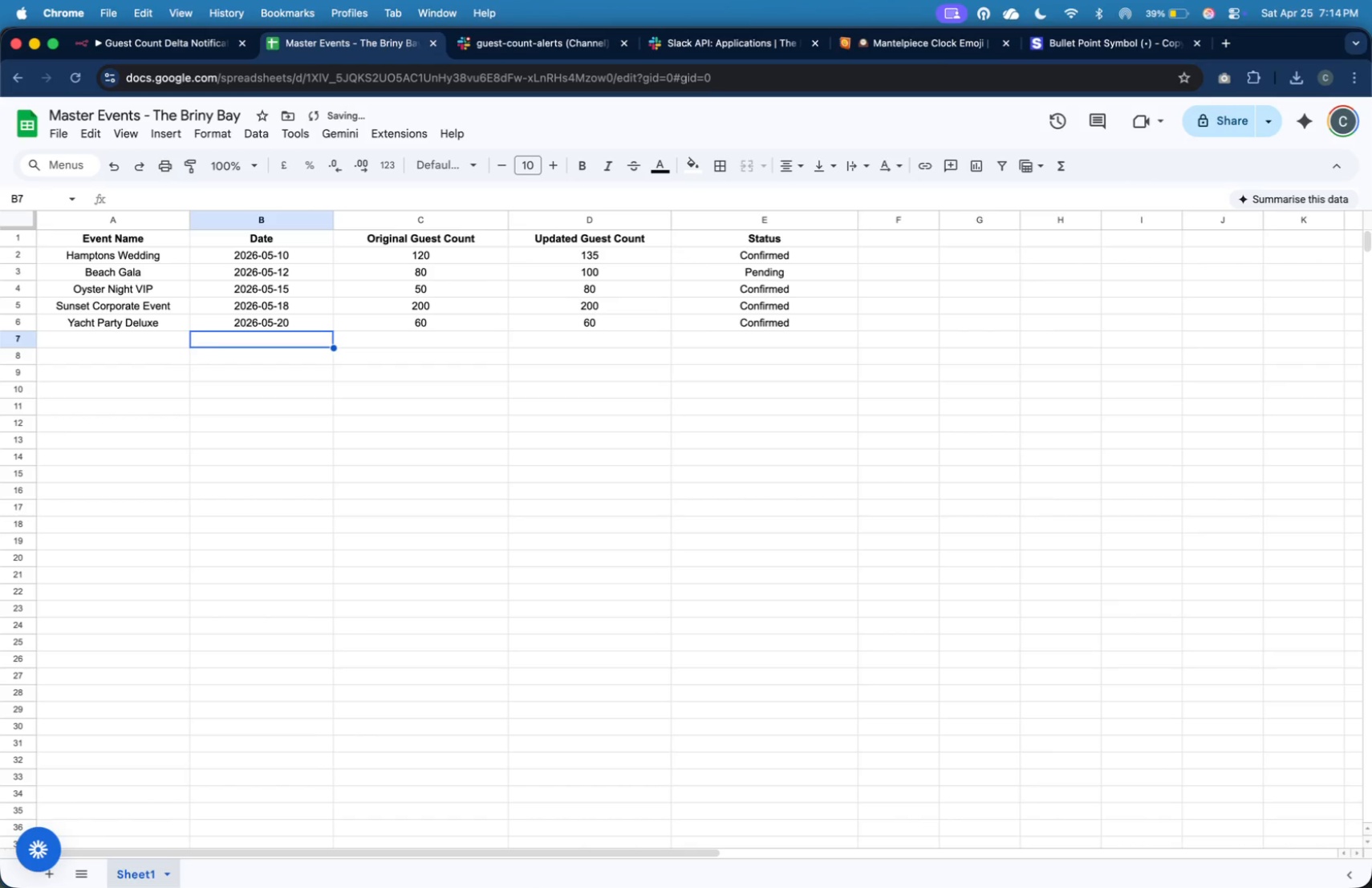 
key(ArrowLeft)
 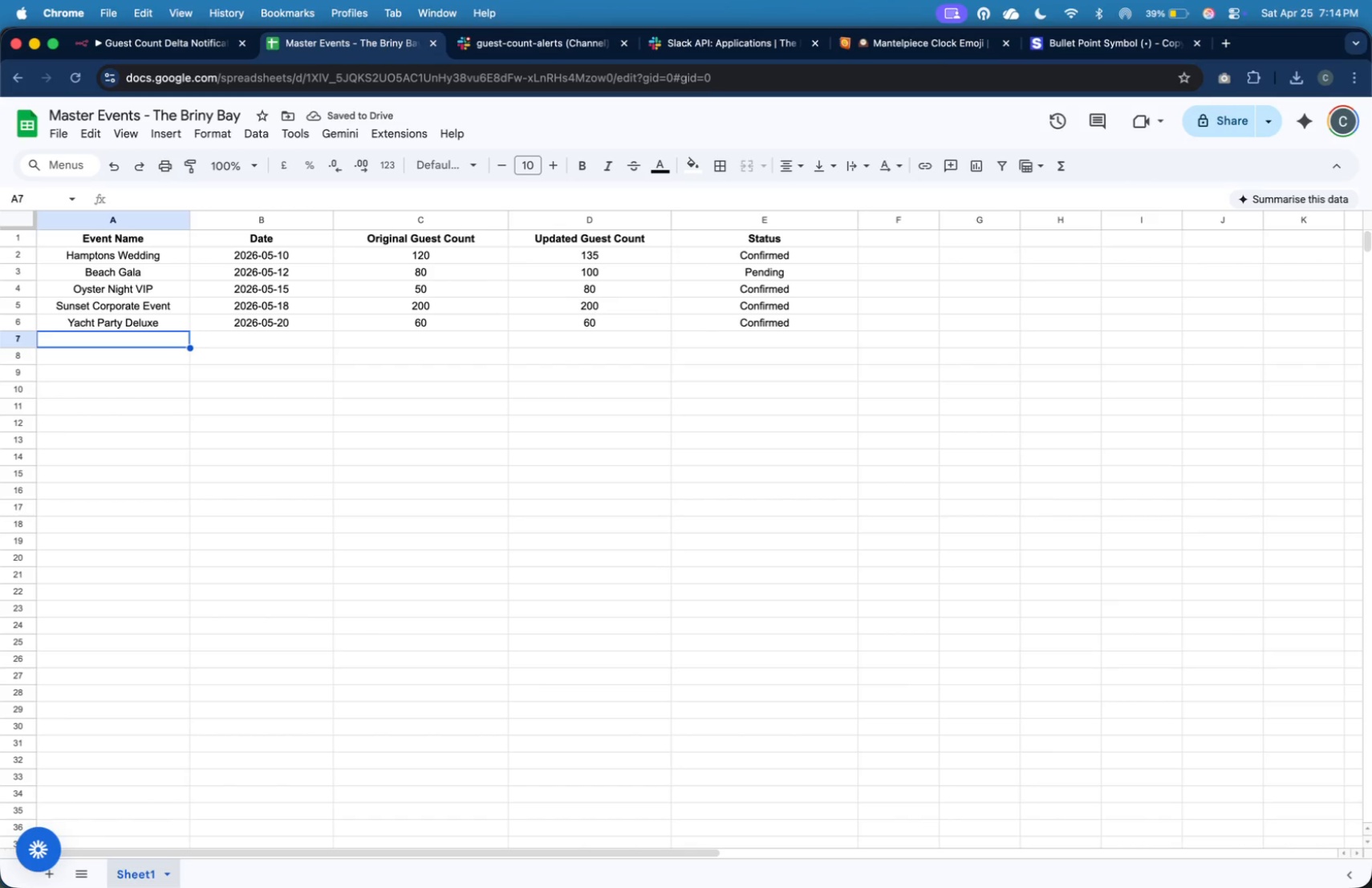 
type(Seafood Festiva )
key(Backspace)
type(l Booth)
key(Tab)
type(2026-05-22)
key(Tab)
type(200)
key(Tab)
type(200)
key(Tab)
 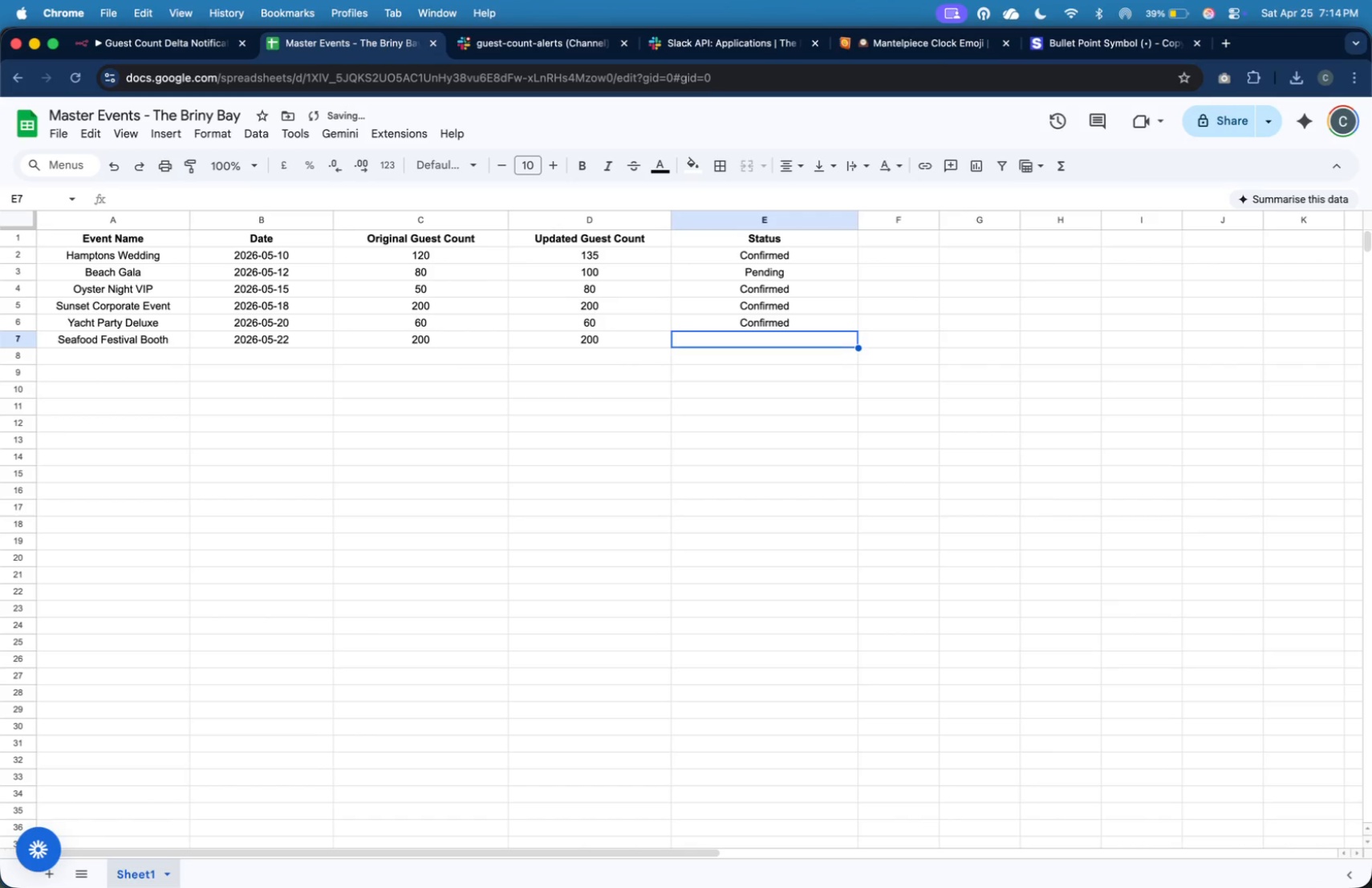 
type(Pending)
 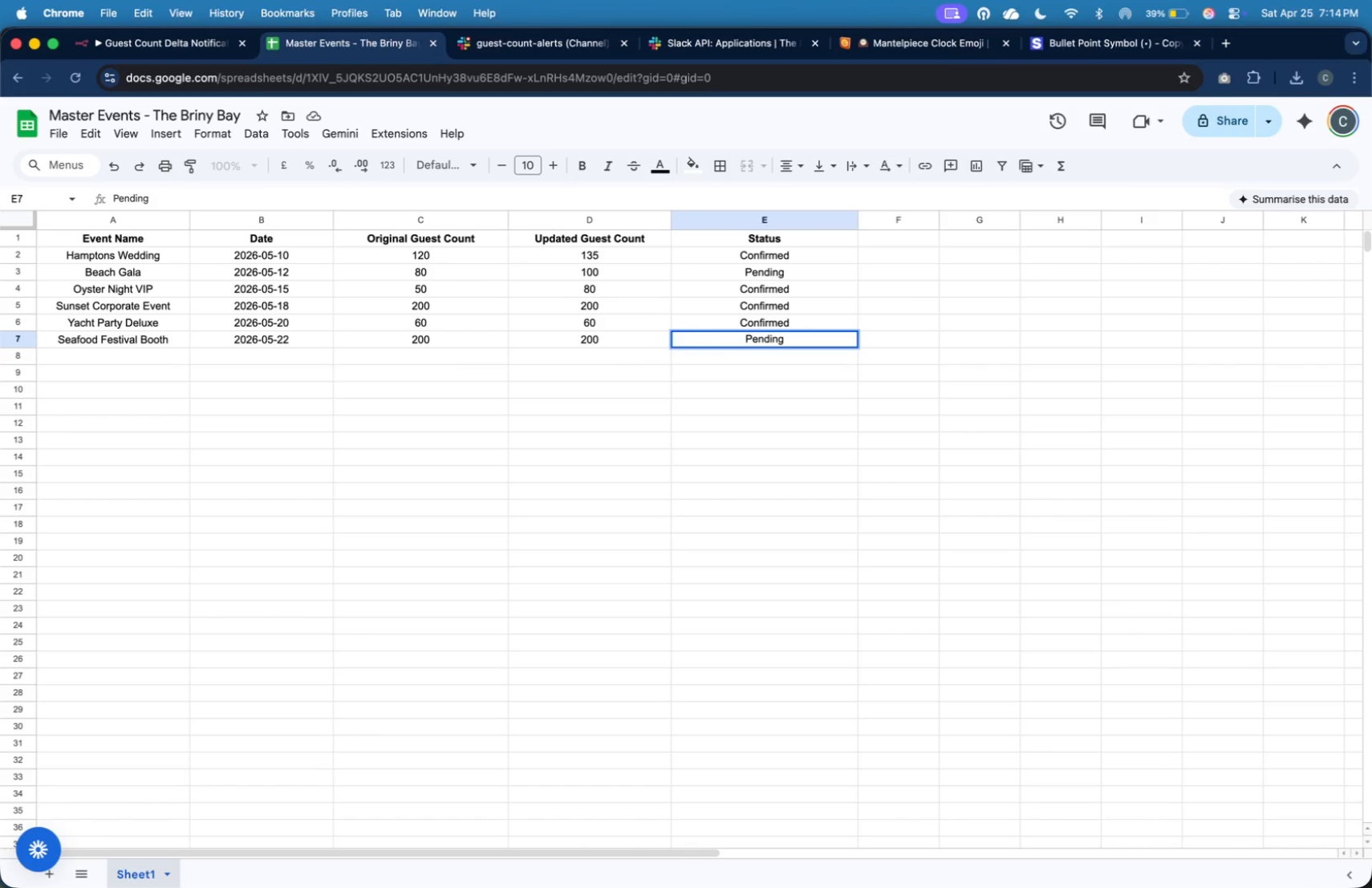 
key(Enter)
 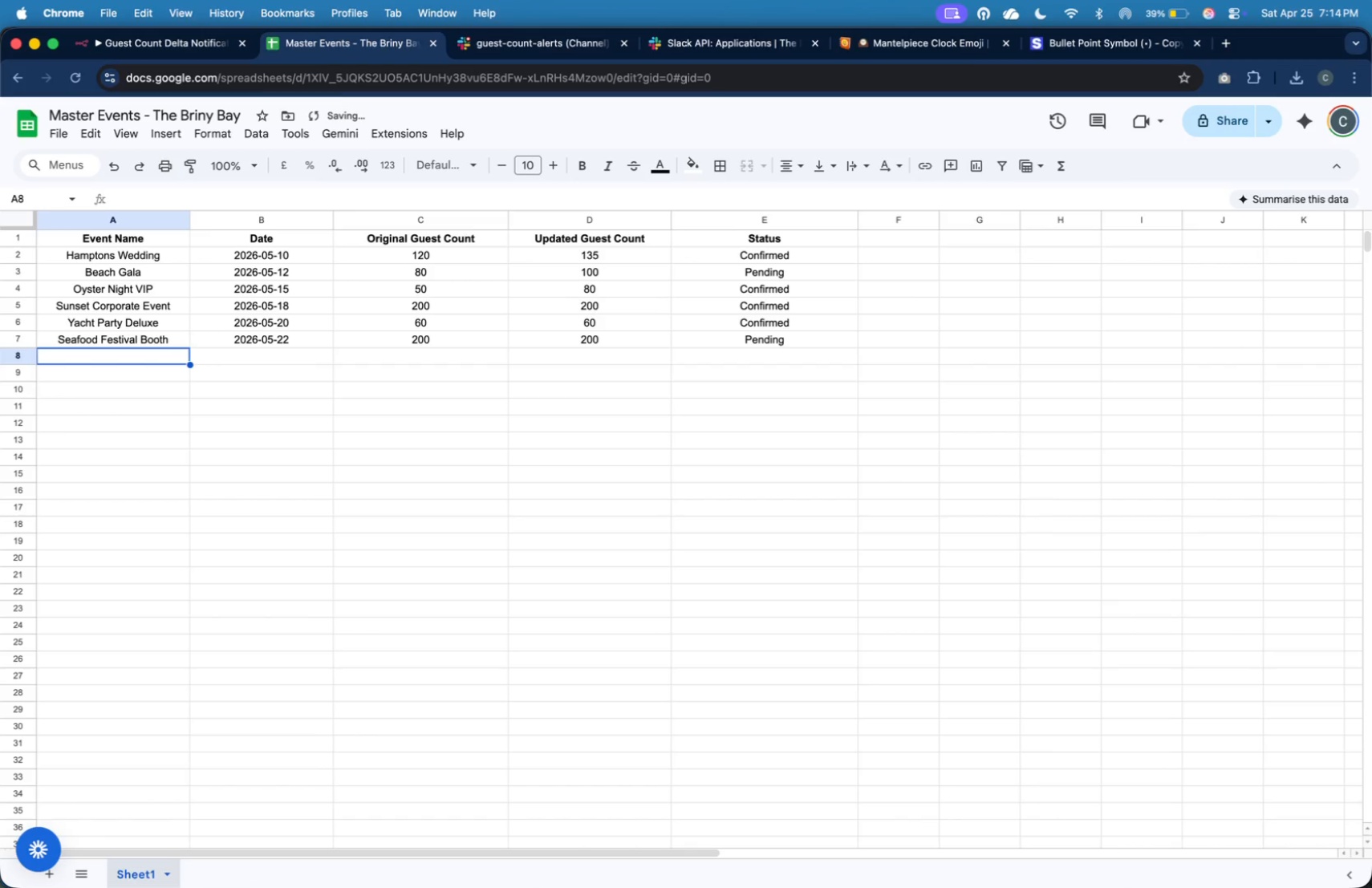 
type(Private Chef Booking)
key(Tab)
type(2026-05-25)
key(Tab)
type(20)
key(Tab)
type(20)
key(Tab)
 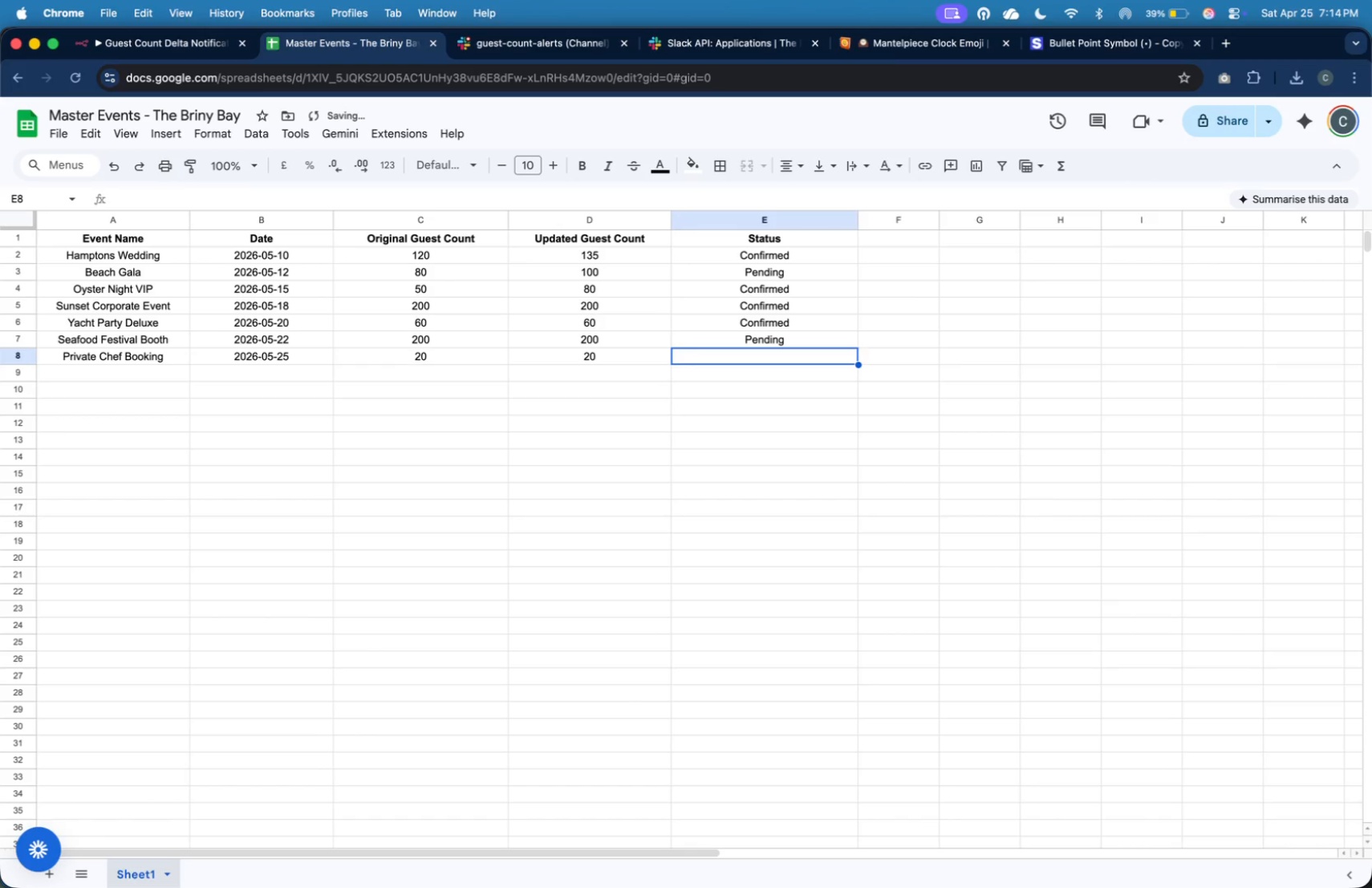 
type(Confirmed)
 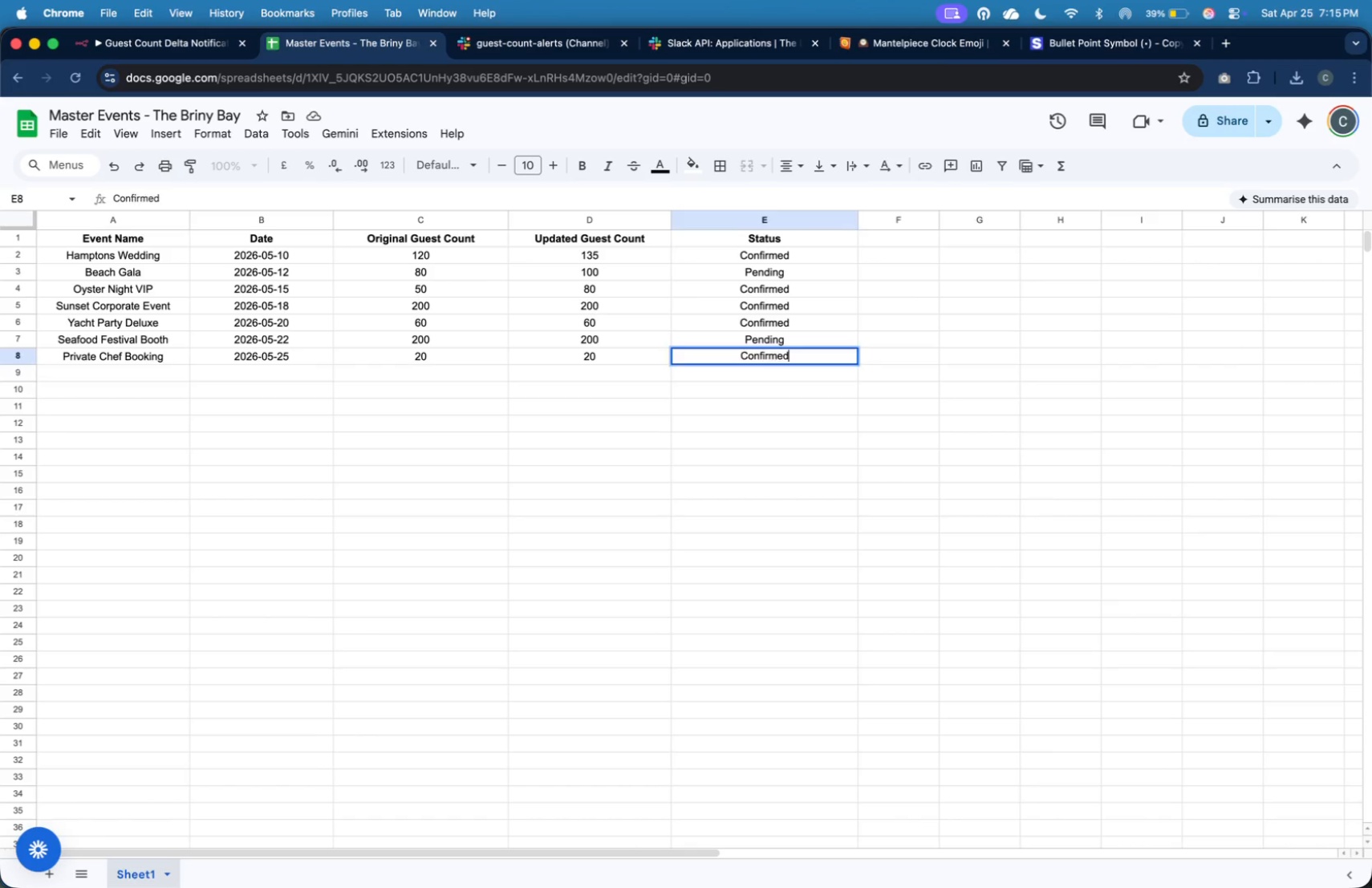 
key(Enter)
 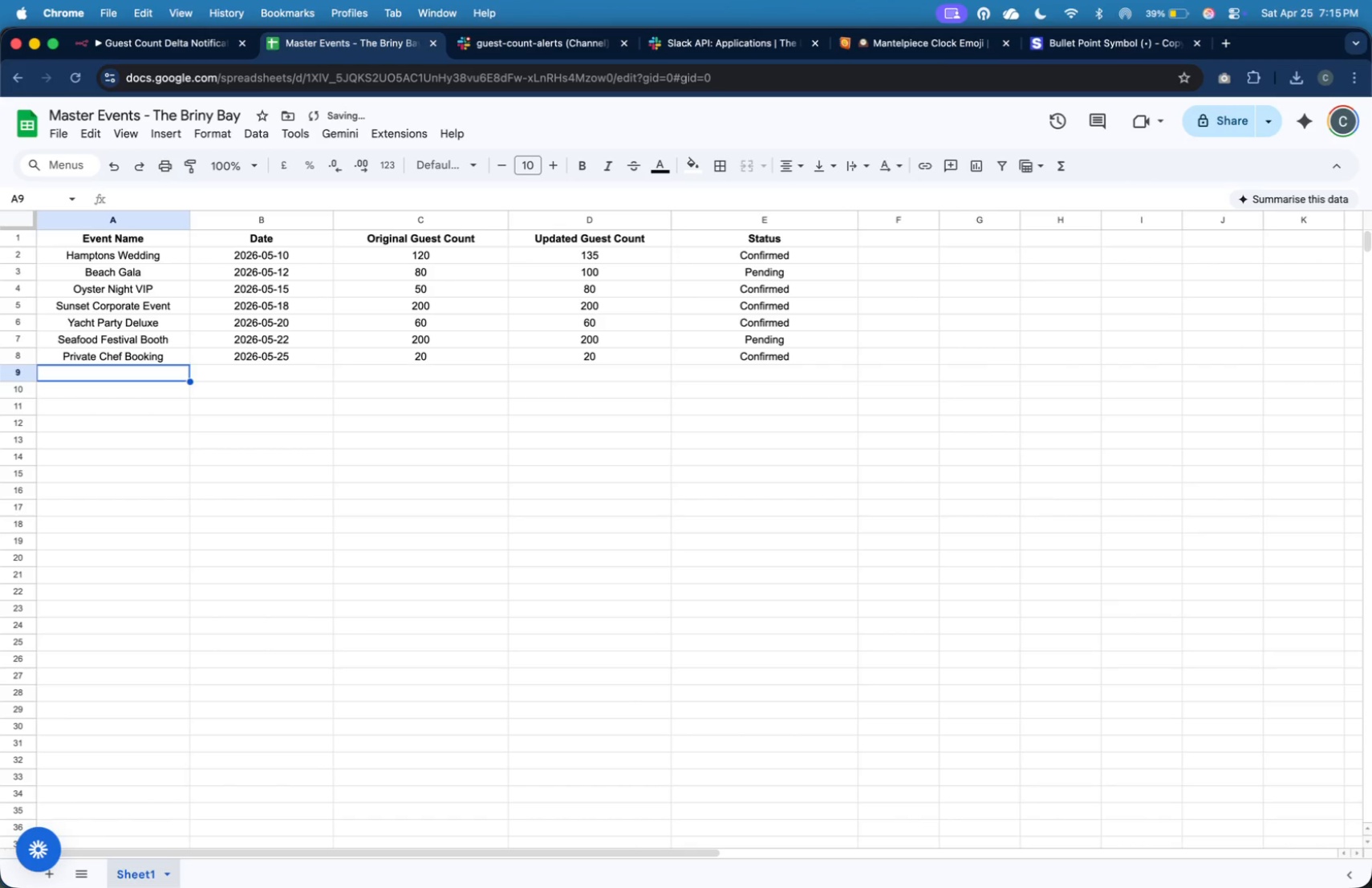 
type(Lu)
 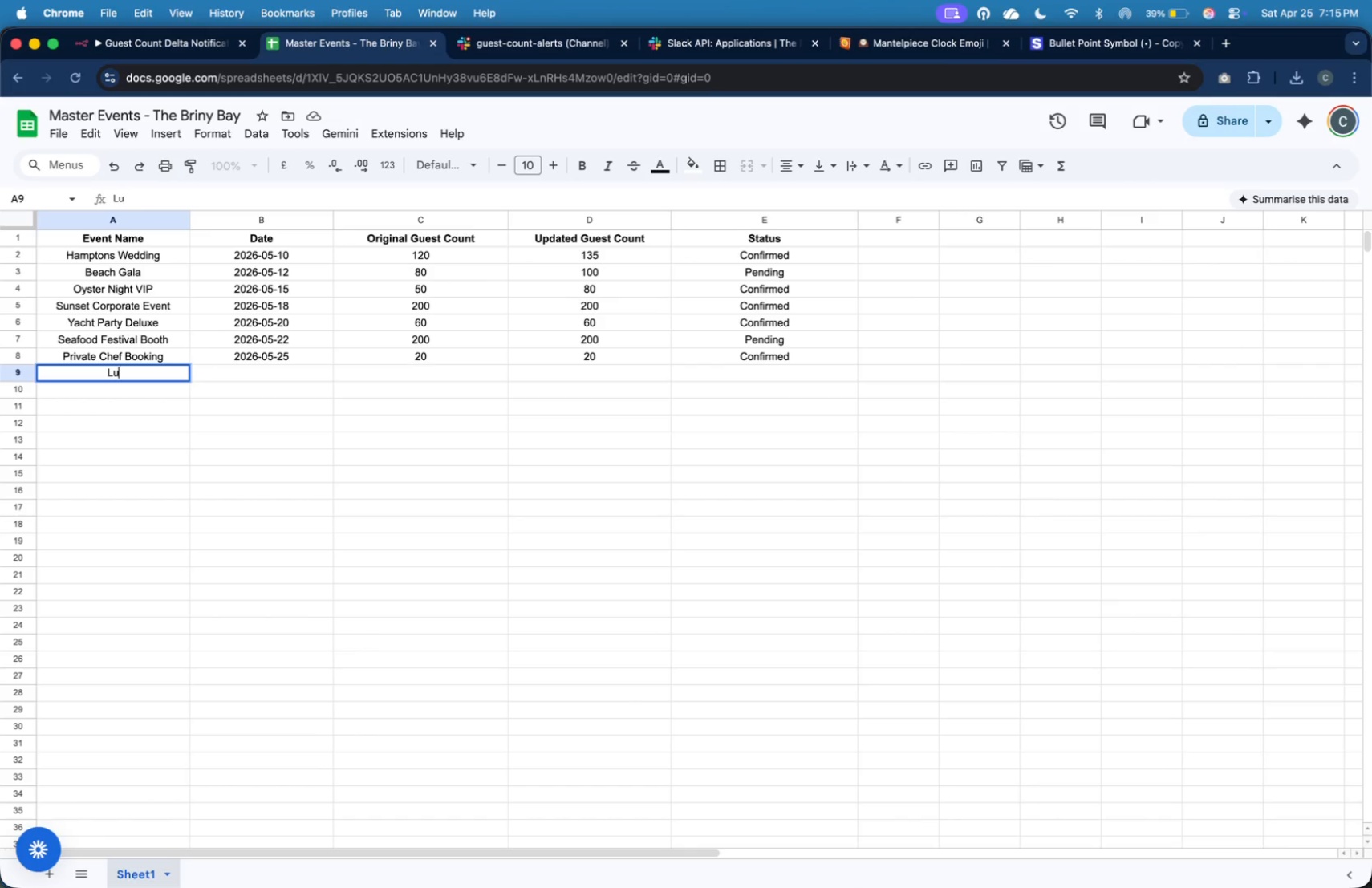 
wait(24.99)
 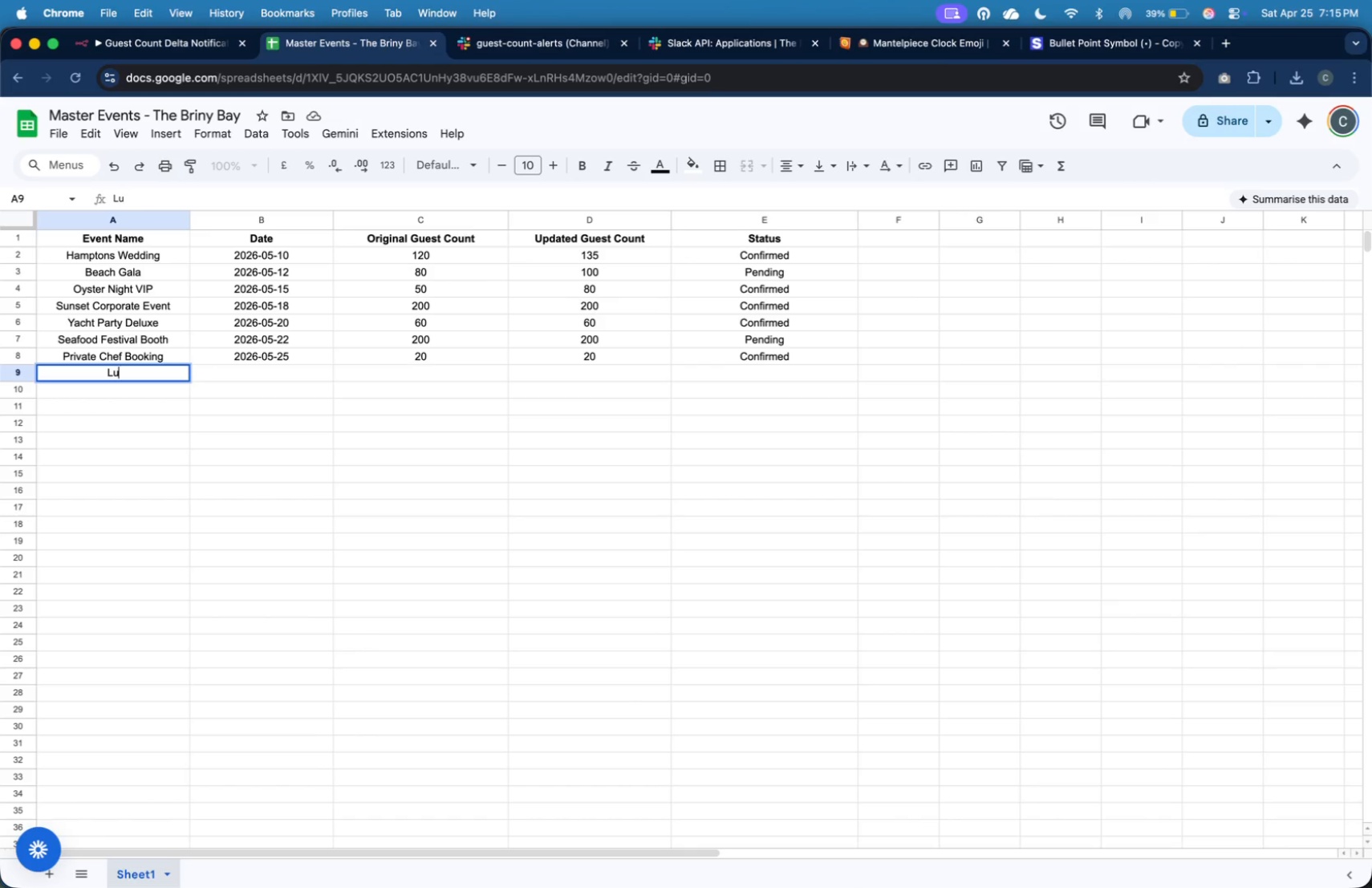 
type(xury Beach Wedding)
key(Tab)
type(2026-05-28)
key(Tab)
type(150)
key(Tab)
 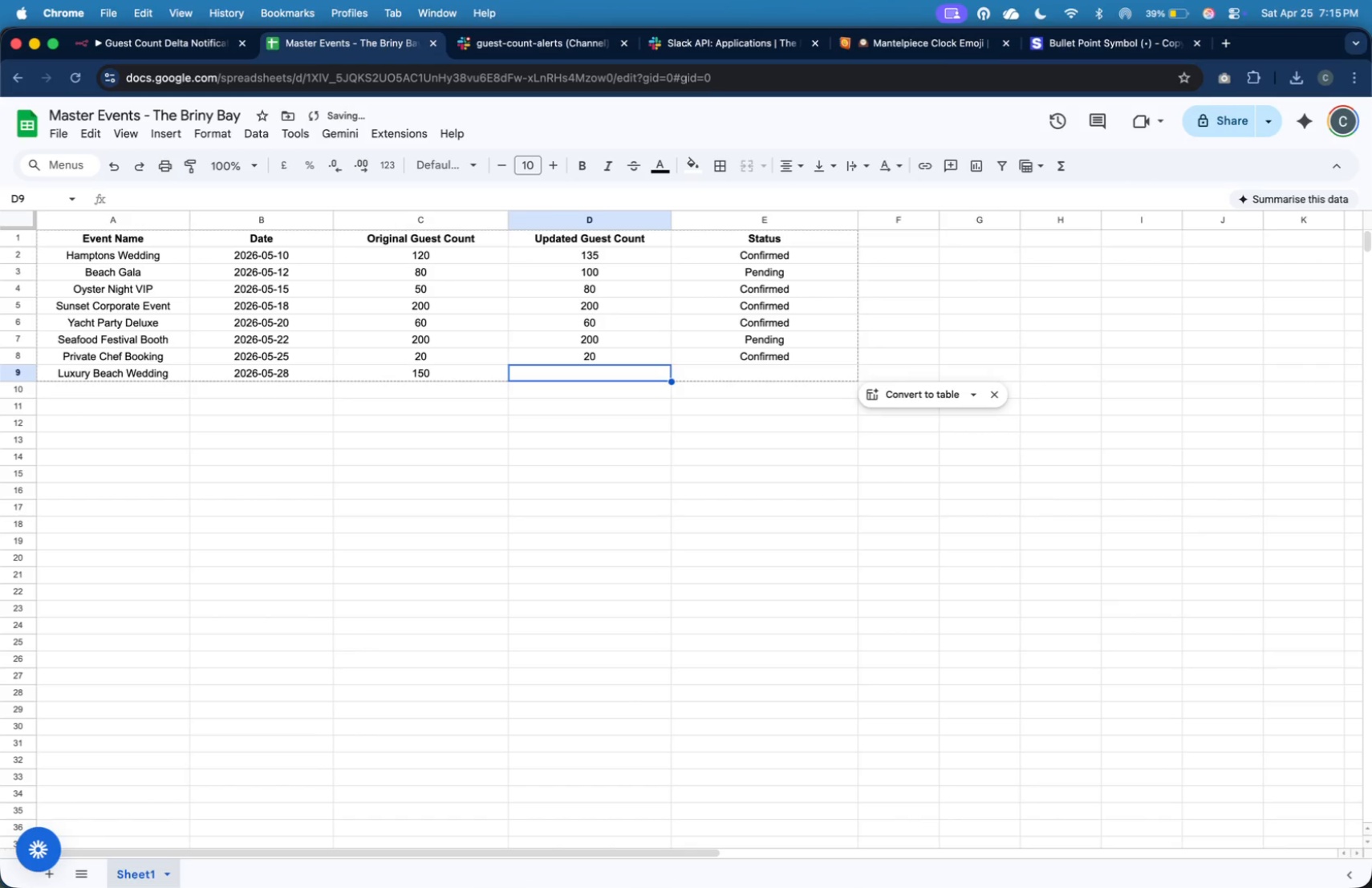 
type(150)
key(Tab)
type(Confirmed)
 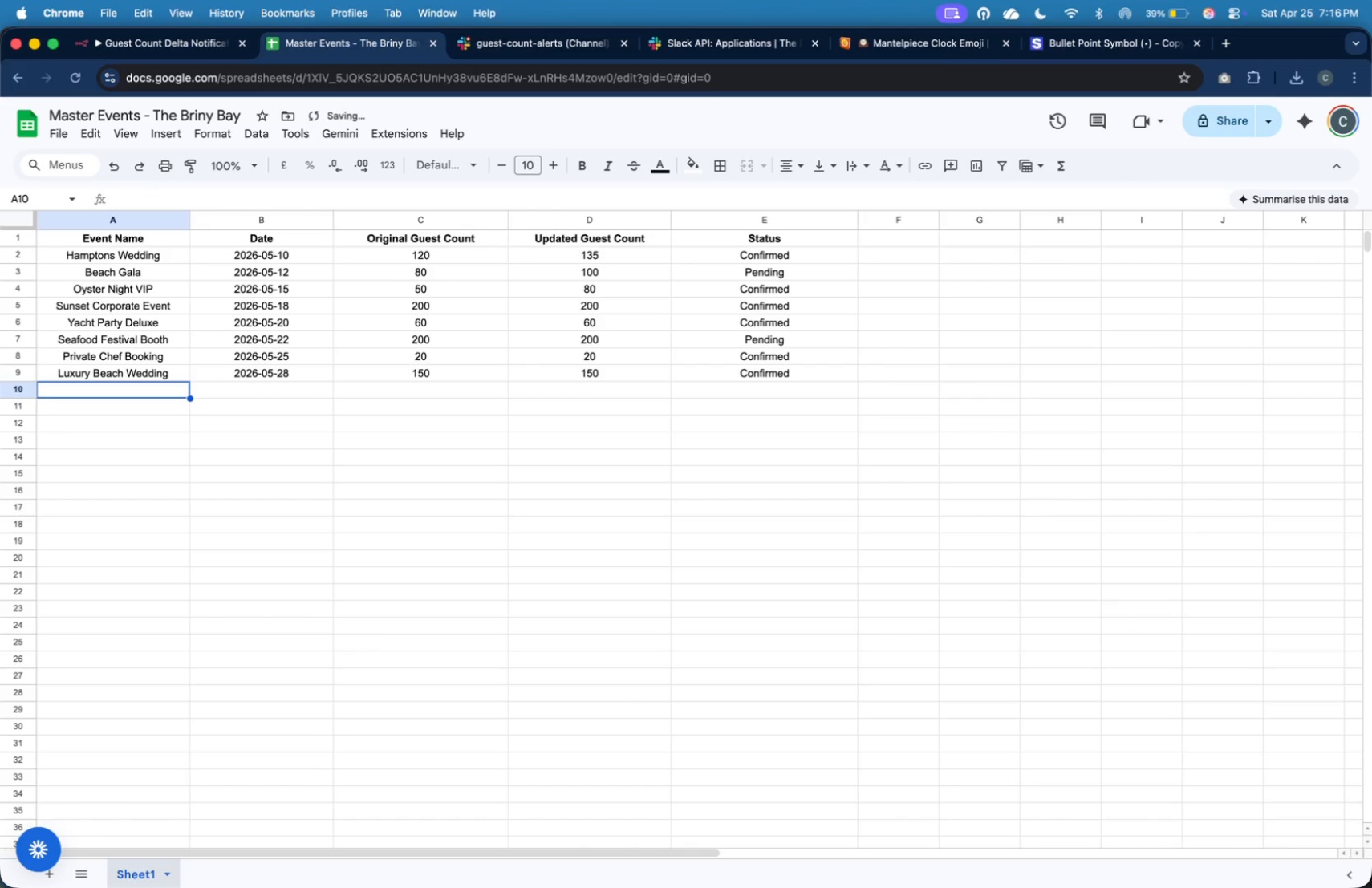 
 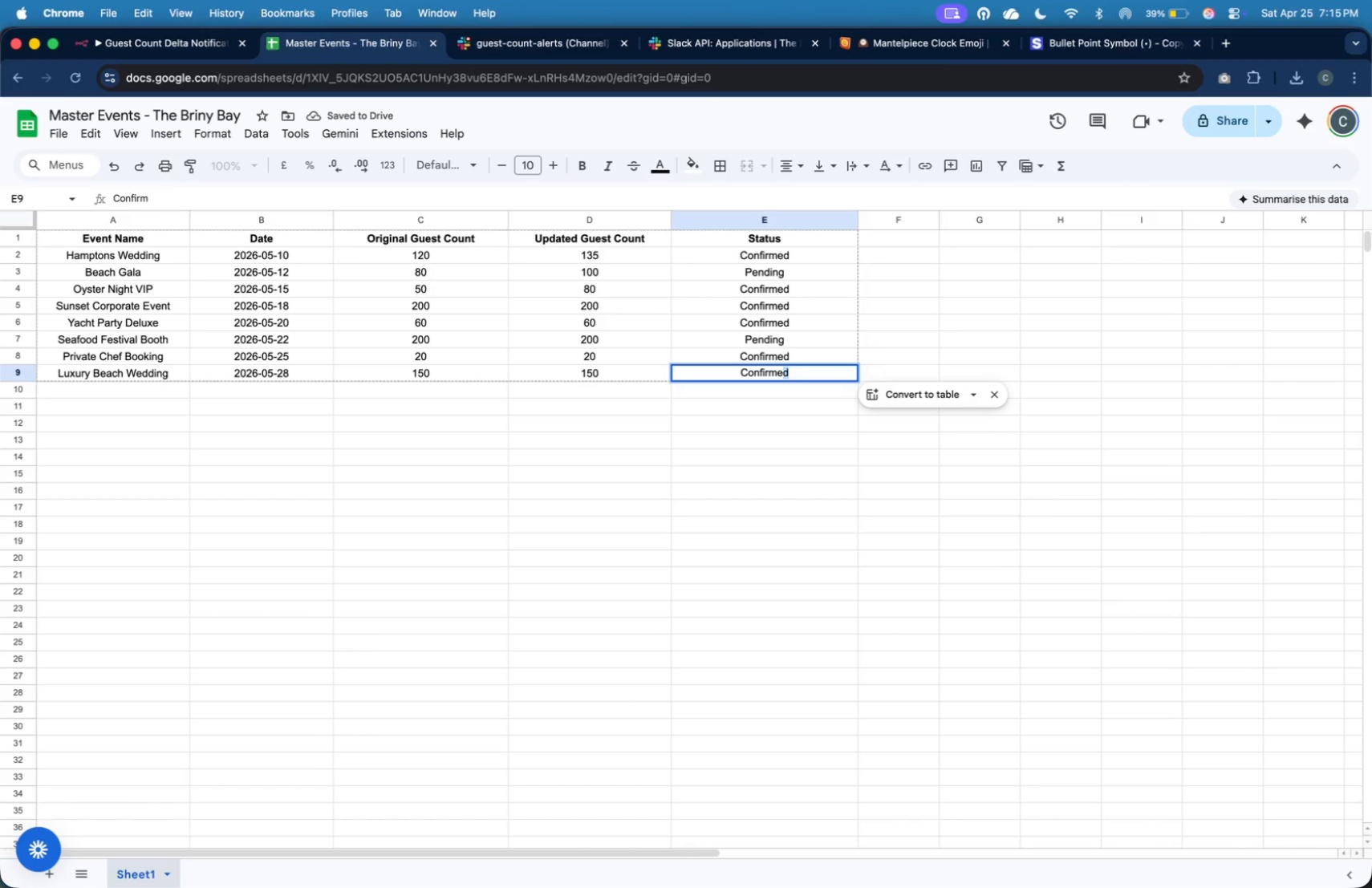 
key(Enter)
 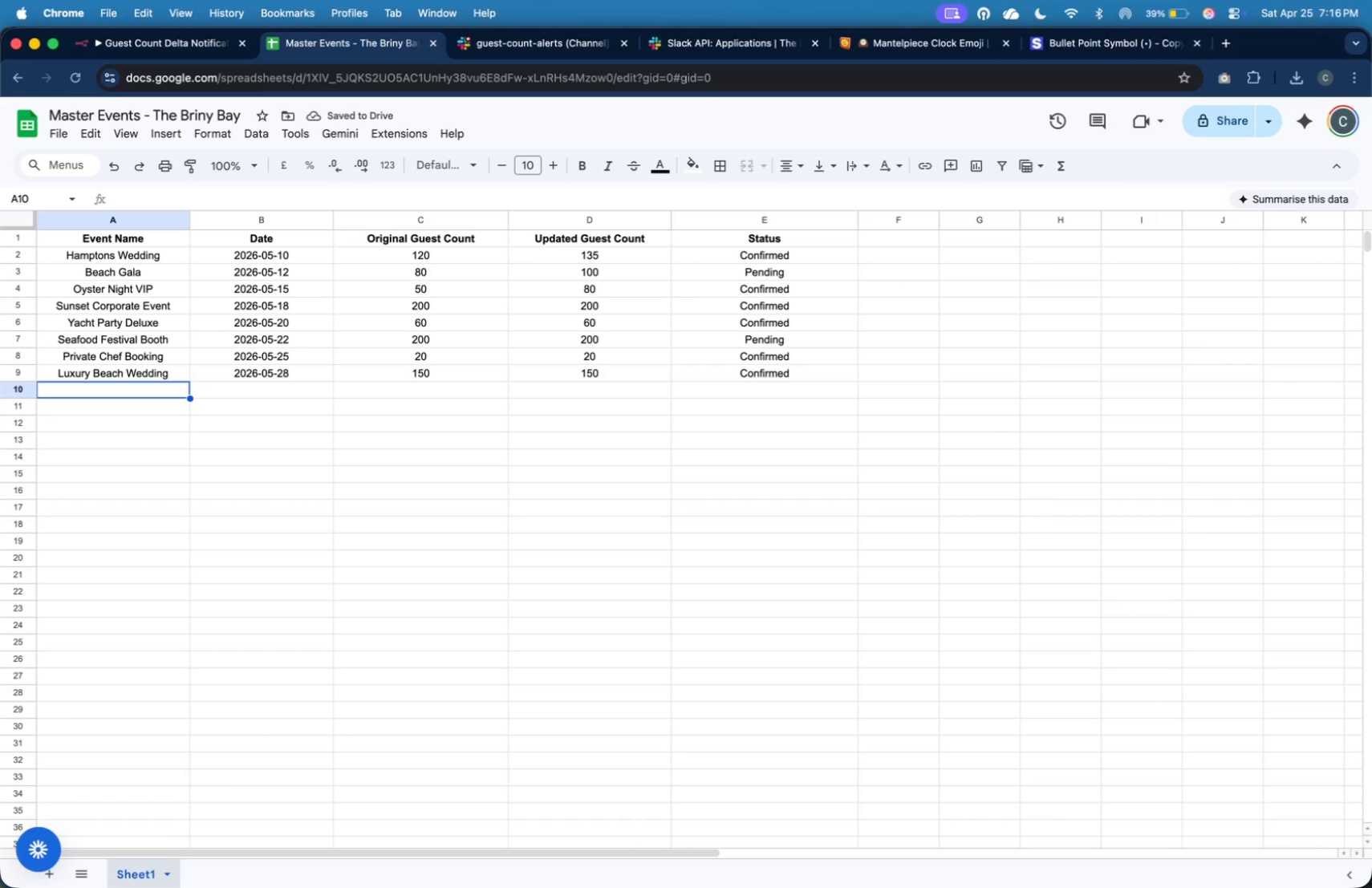 
type(Anniversary Dinner)
key(Tab)
type(2026-06-01)
key(Tab)
type(40)
key(Tab)
type(40)
key(Tab)
type(Confirmed)
 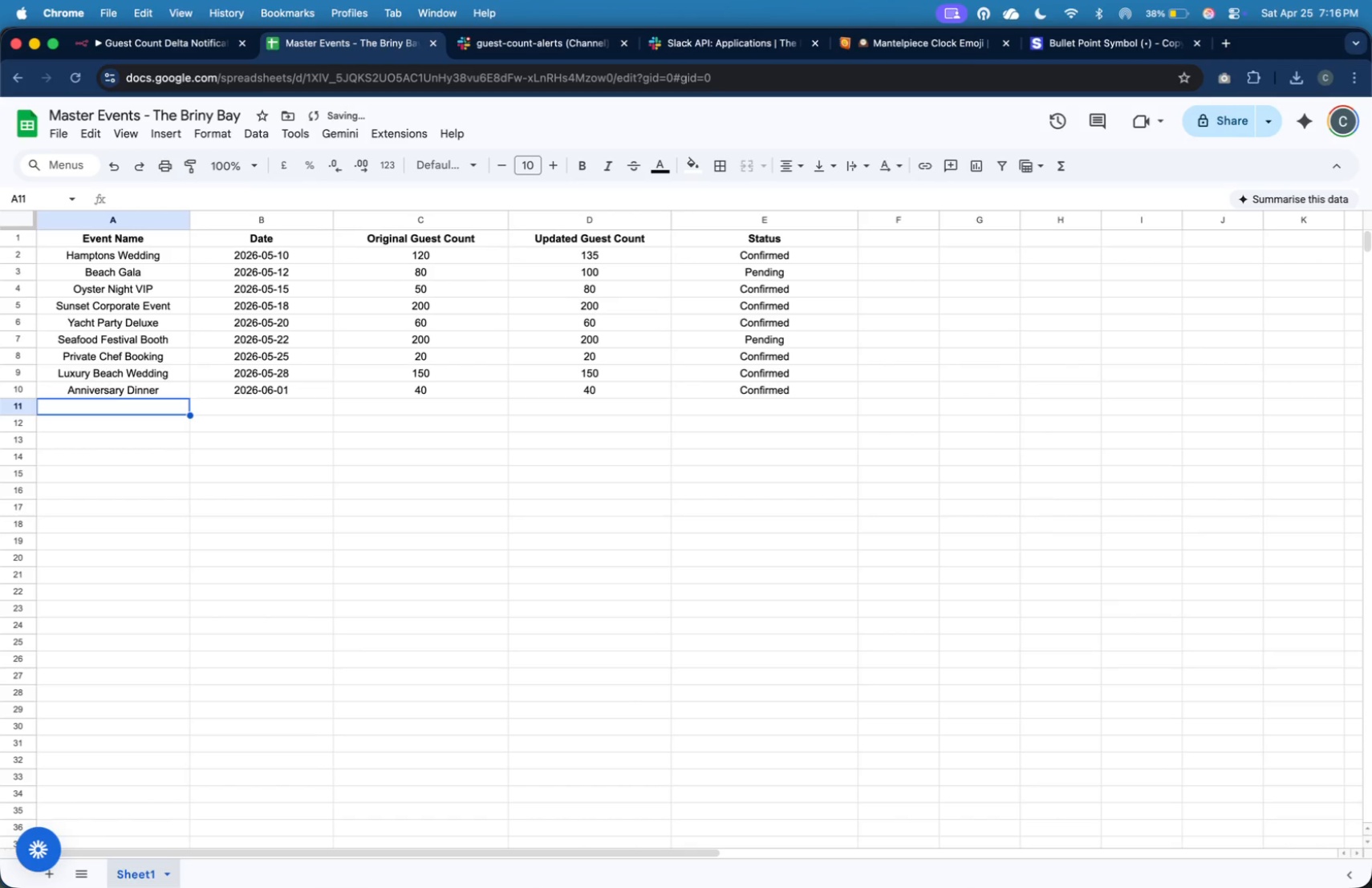 
 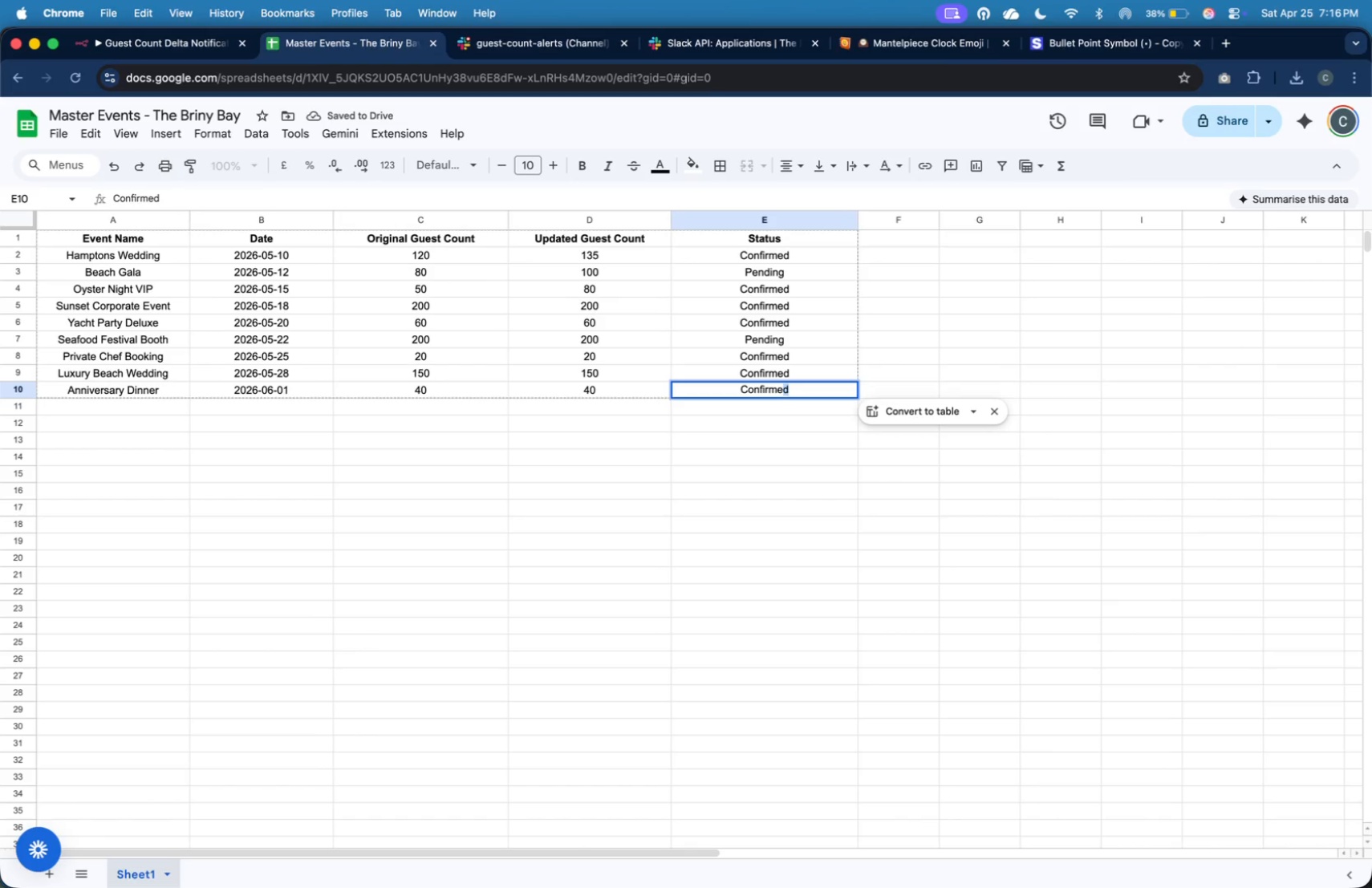 
key(Enter)
 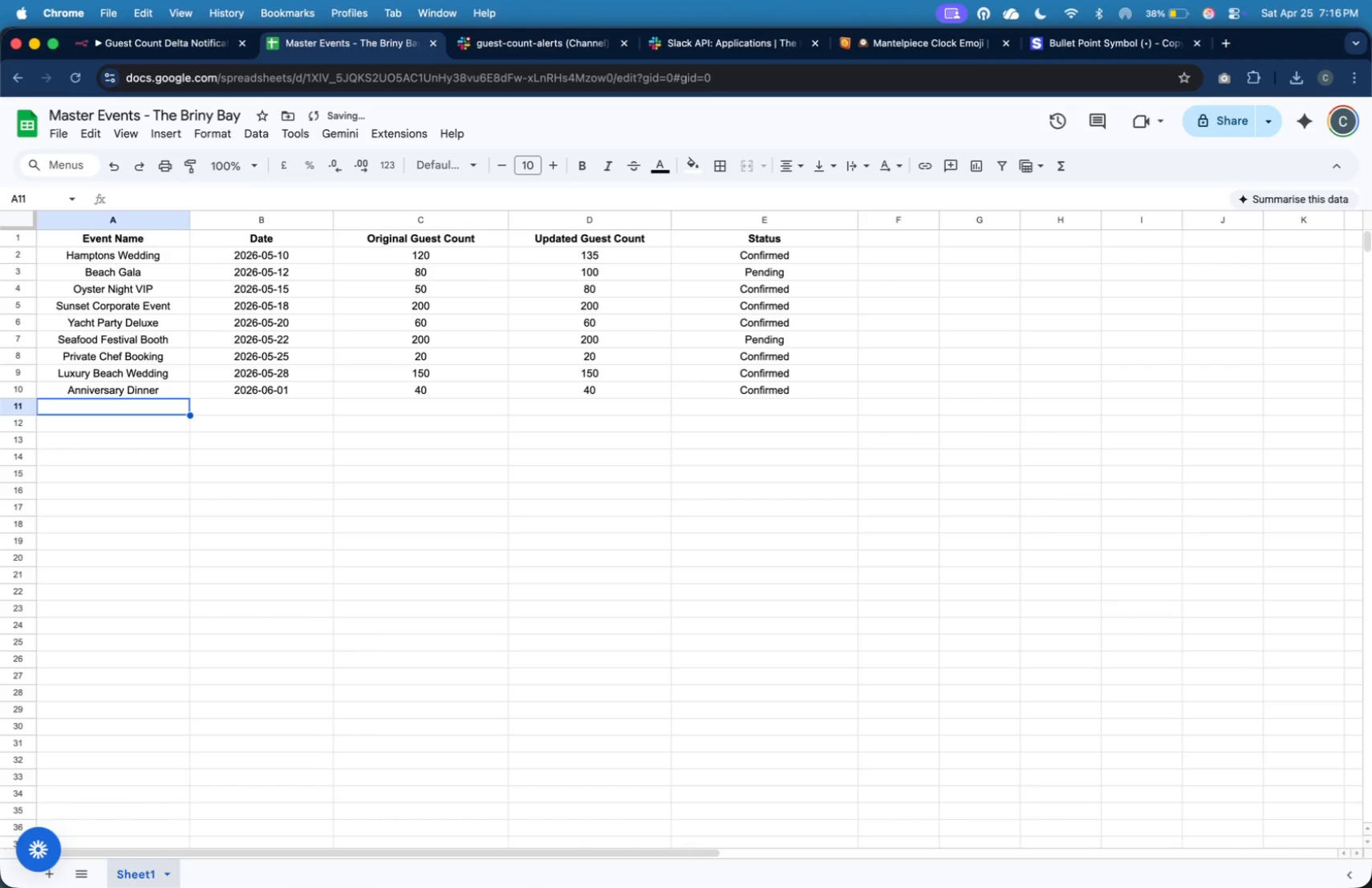 
type(VIP )
key(Backspace)
key(Backspace)
key(Backspace)
key(Backspace)
key(Backspace)
 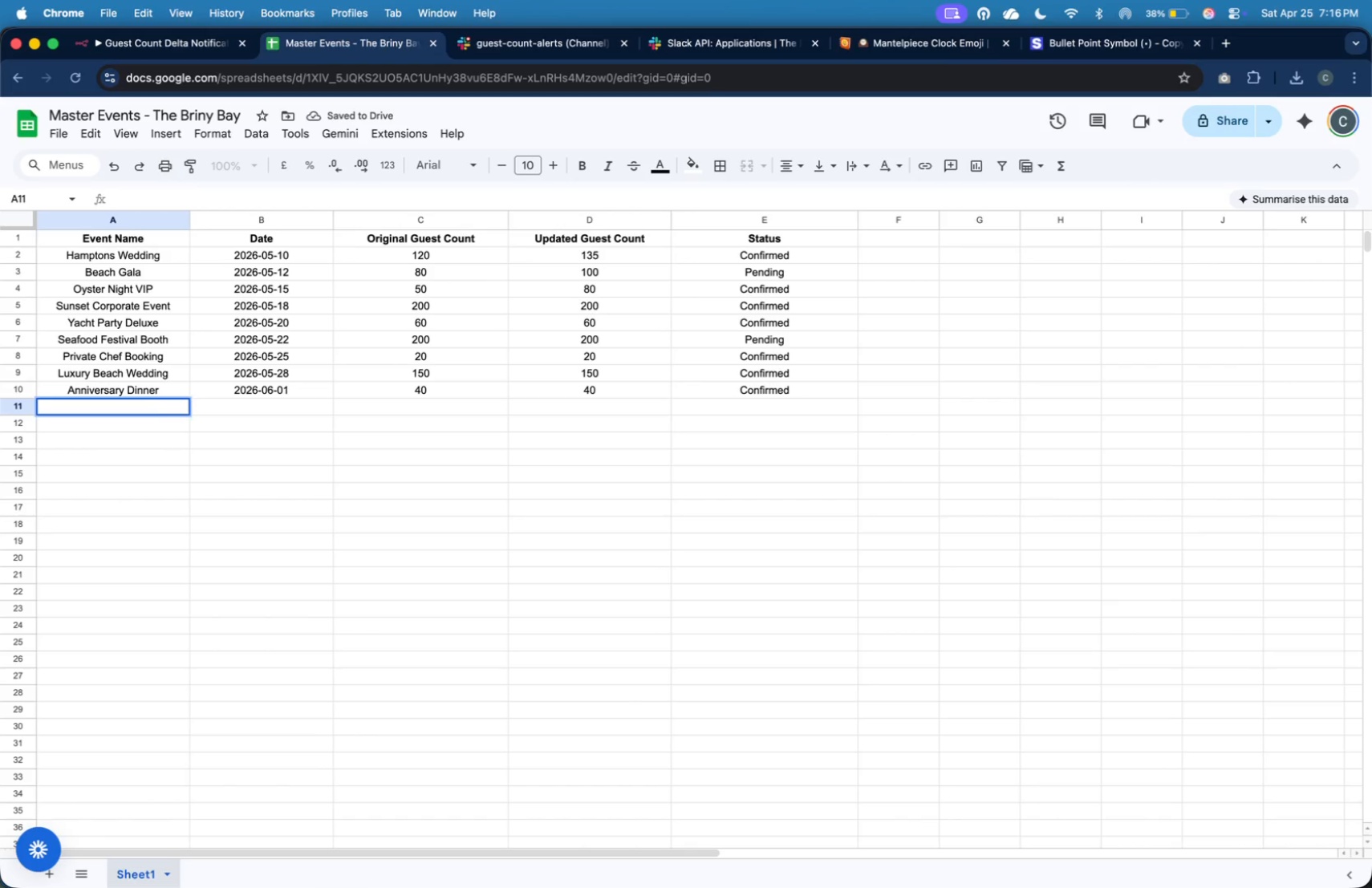 
key(ArrowUp)
 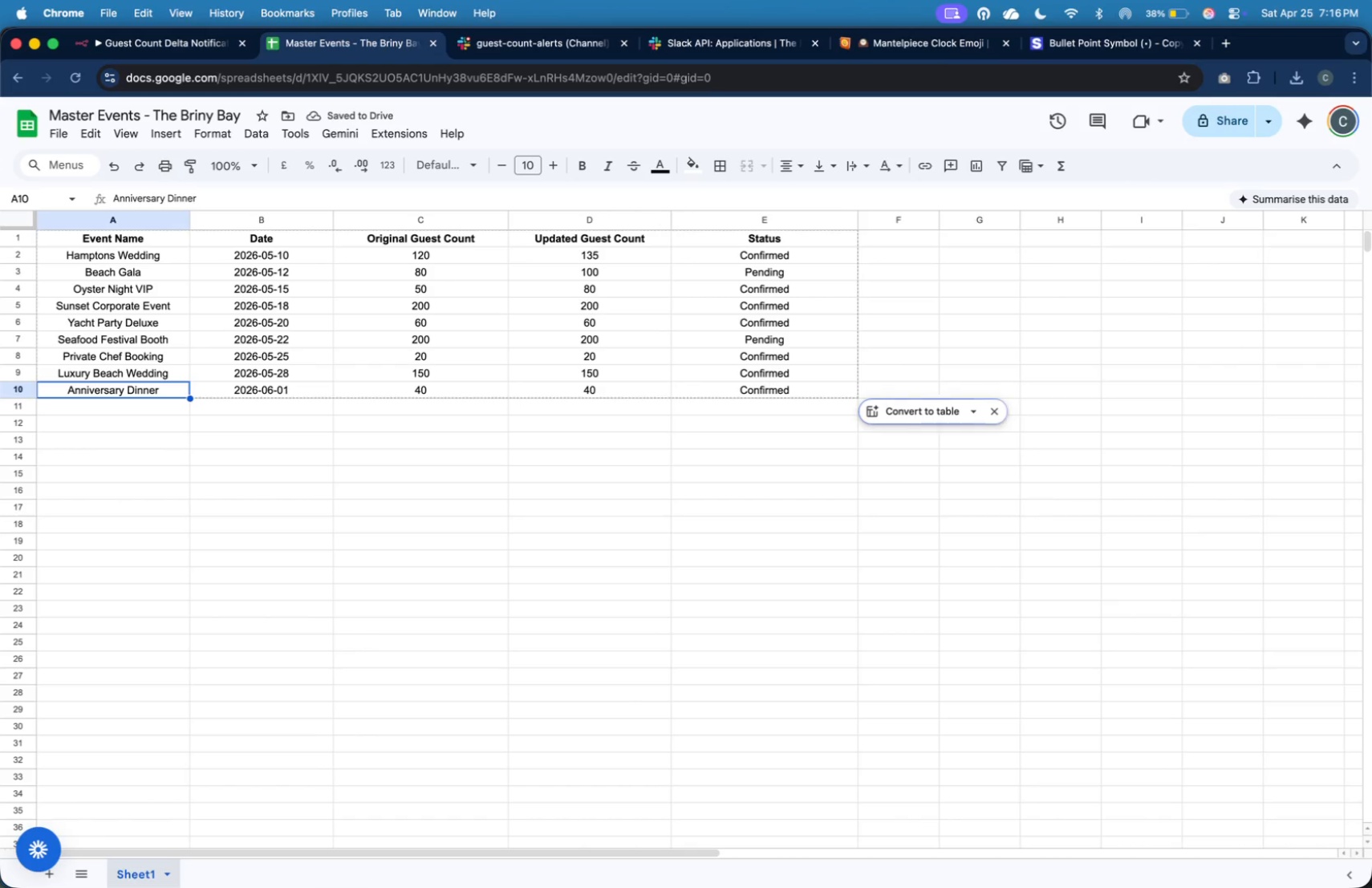 
key(ArrowRight)
 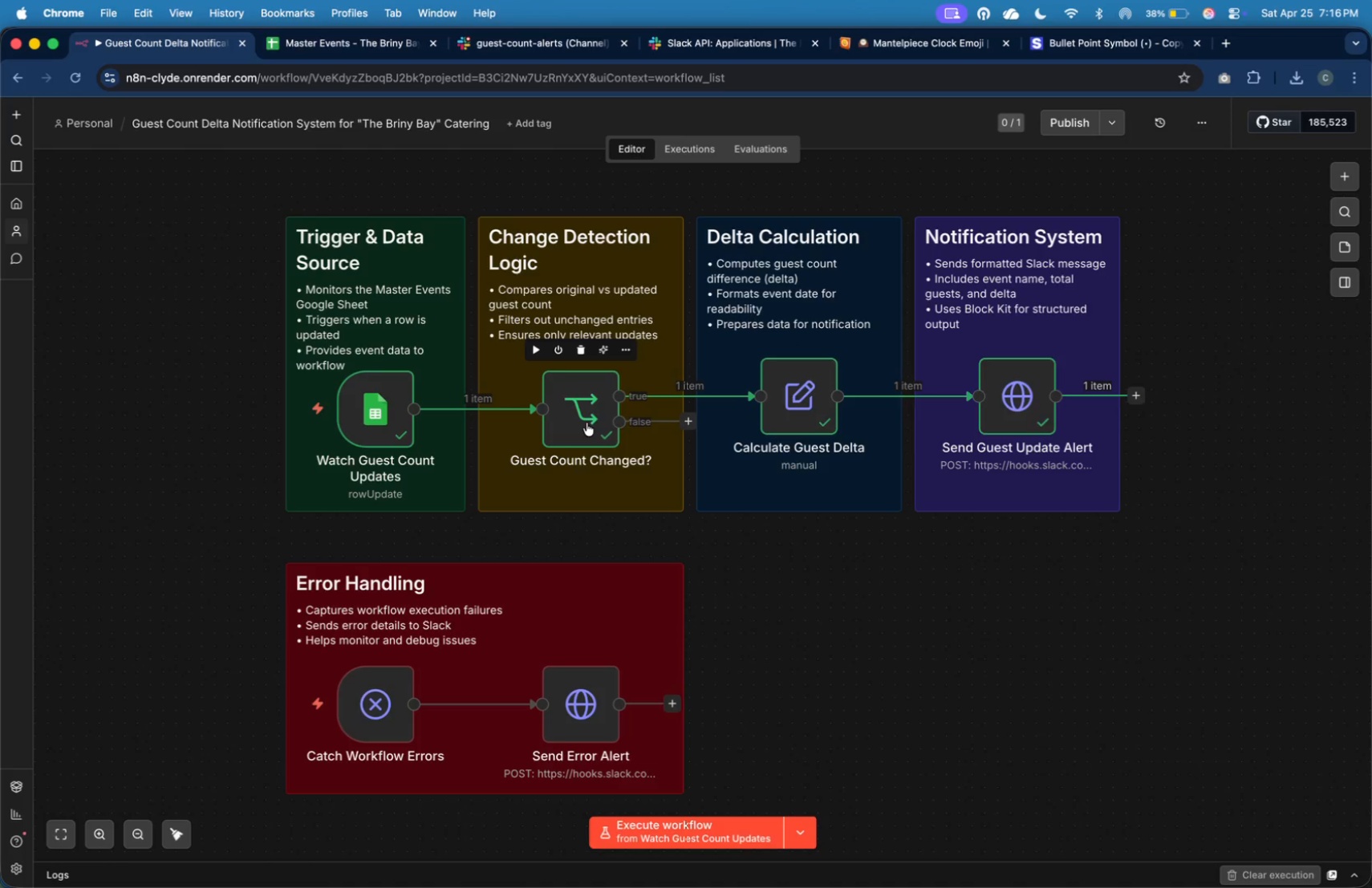 
wait(6.87)
 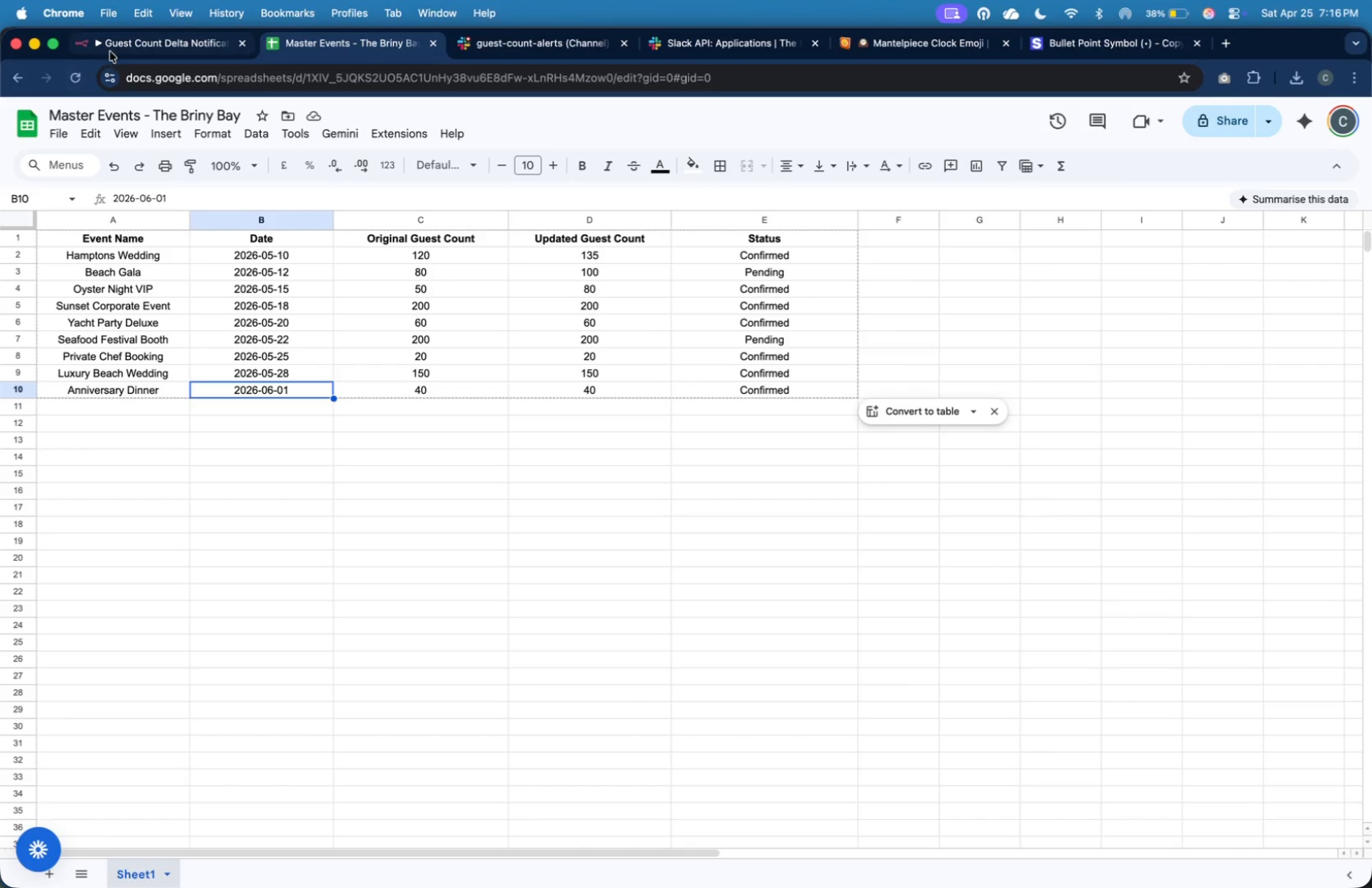 
left_click([1081, 127])
 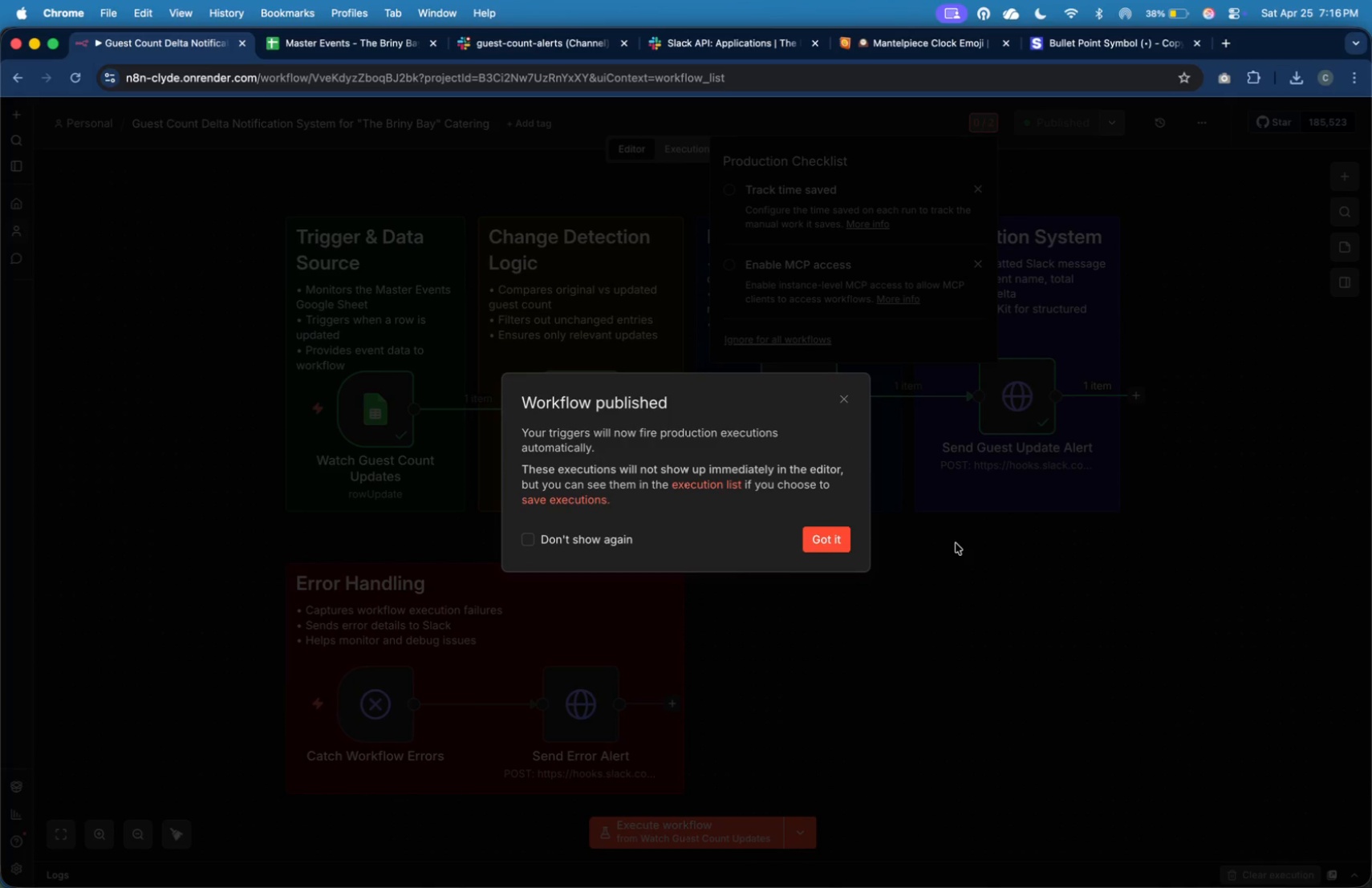 
wait(22.6)
 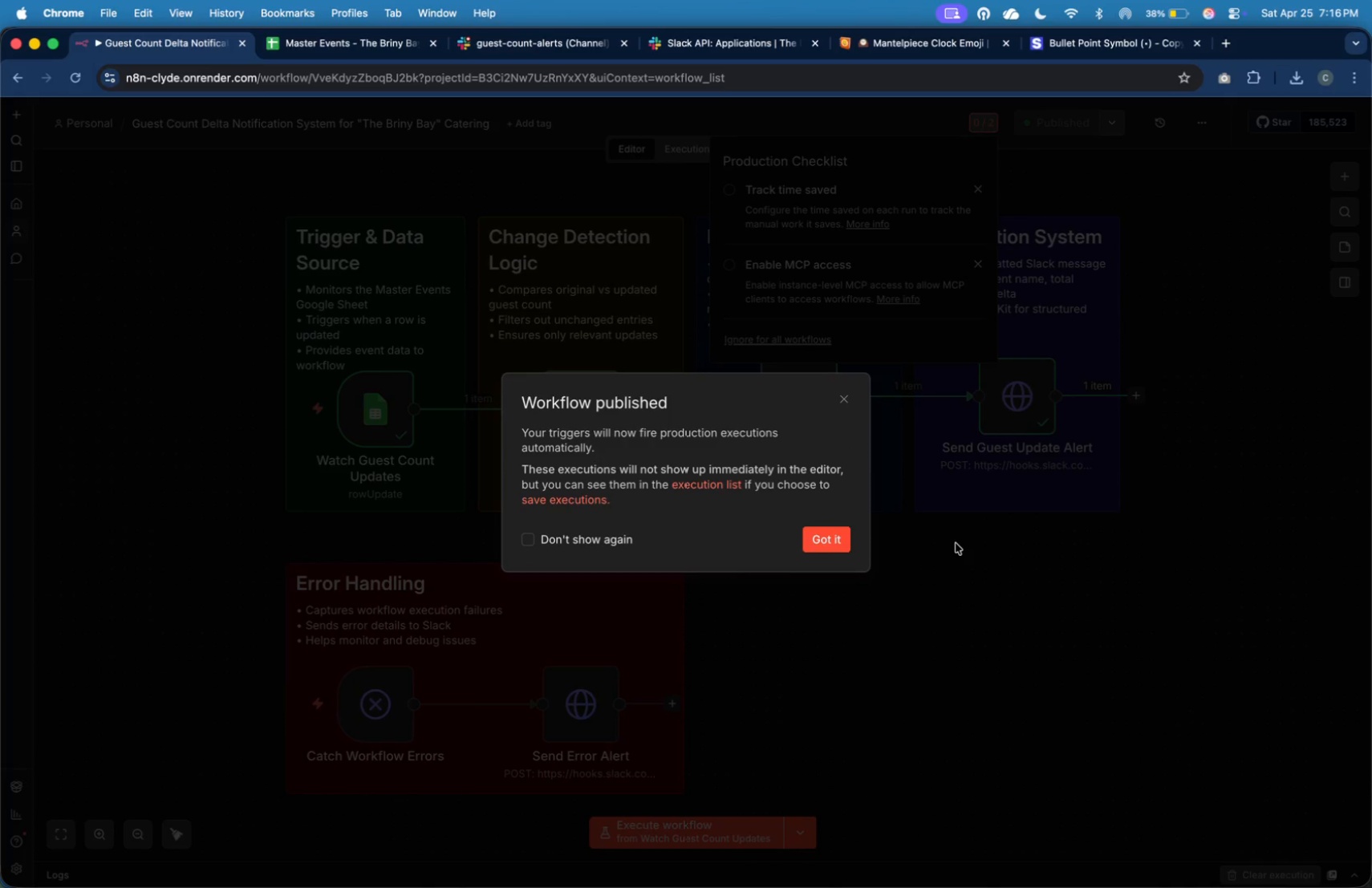 
left_click([837, 545])
 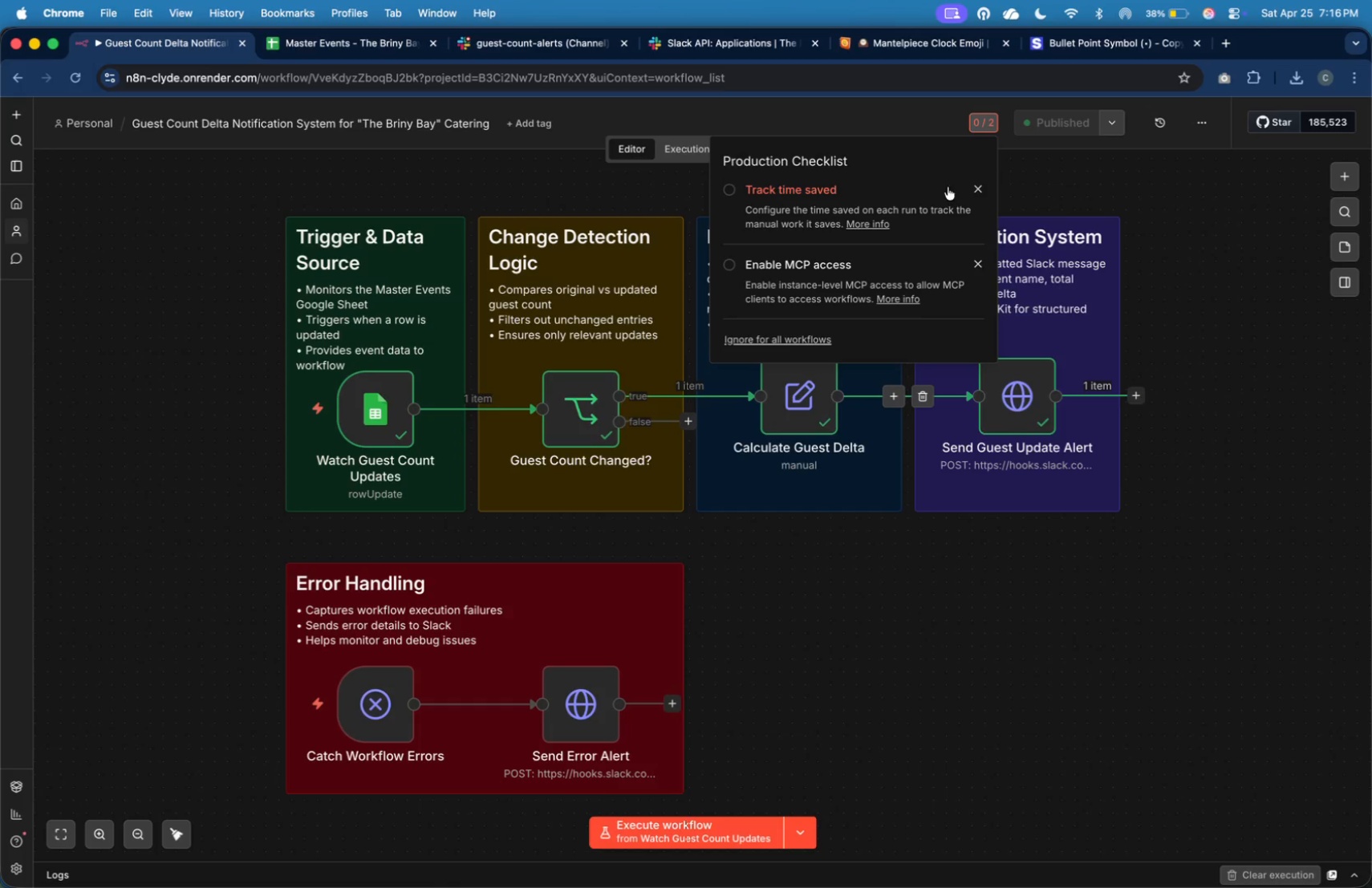 
mouse_move([1041, 183])
 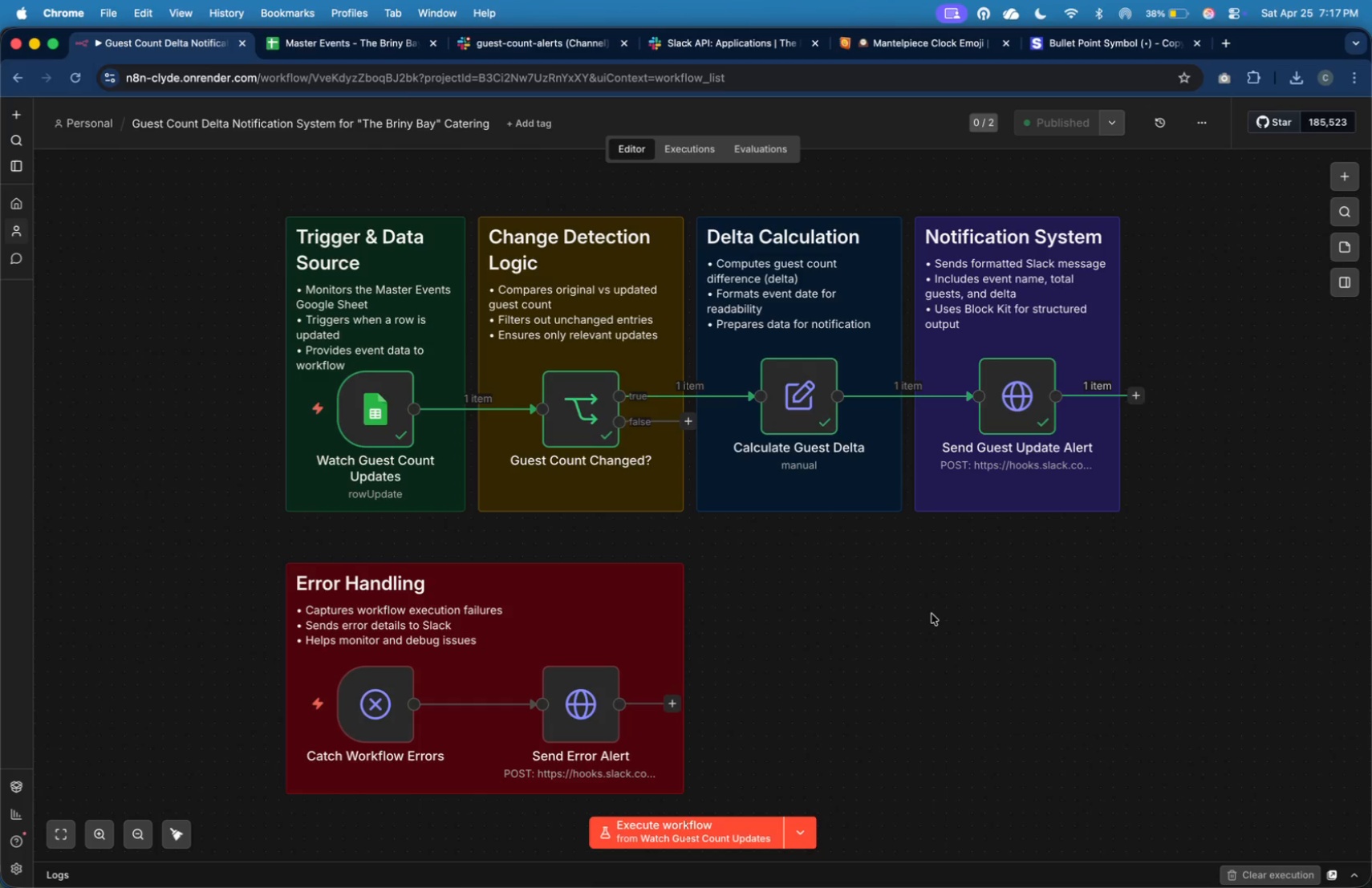 
key(Meta+Tab)